 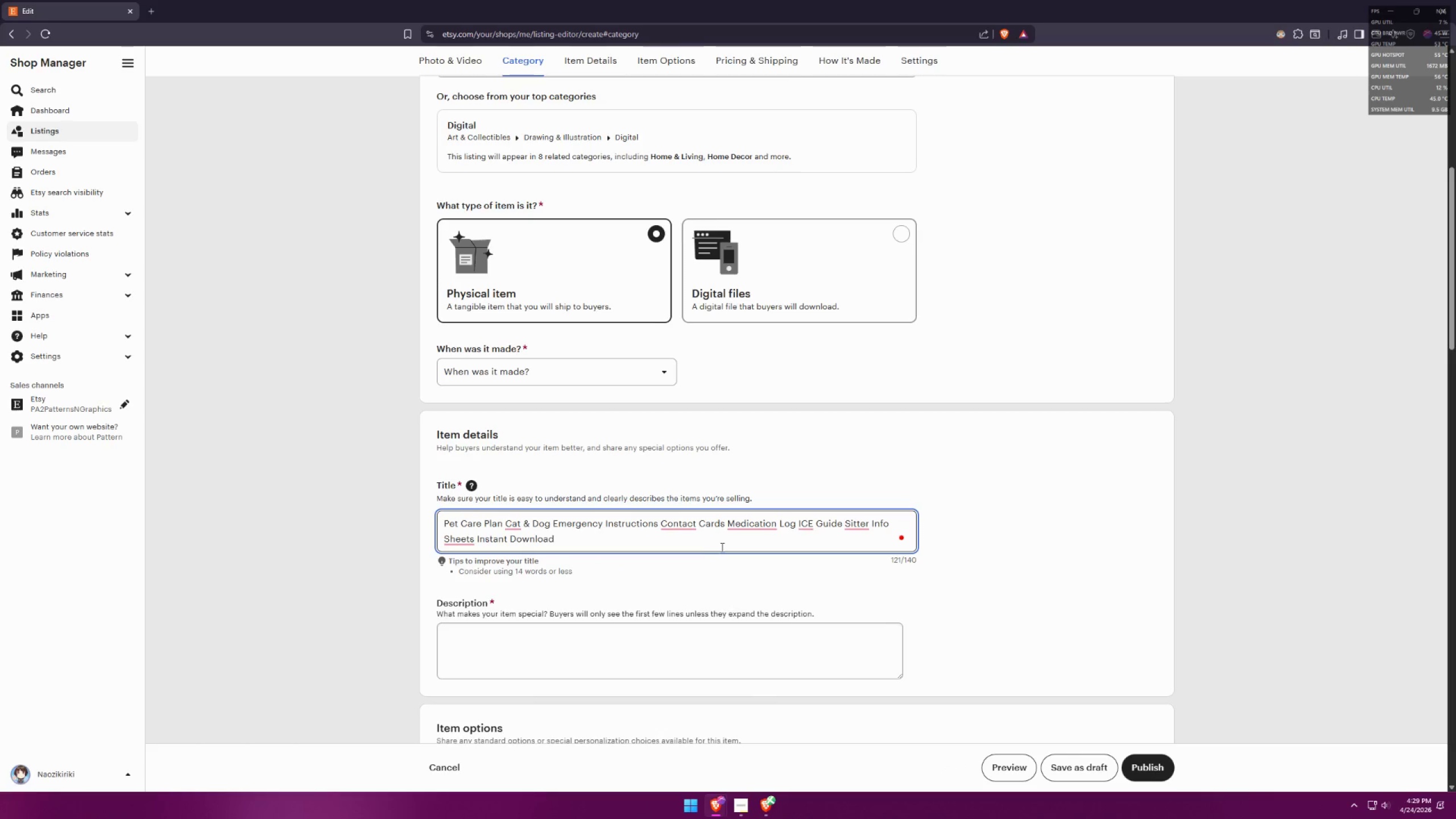 
mouse_move([520, 527])
 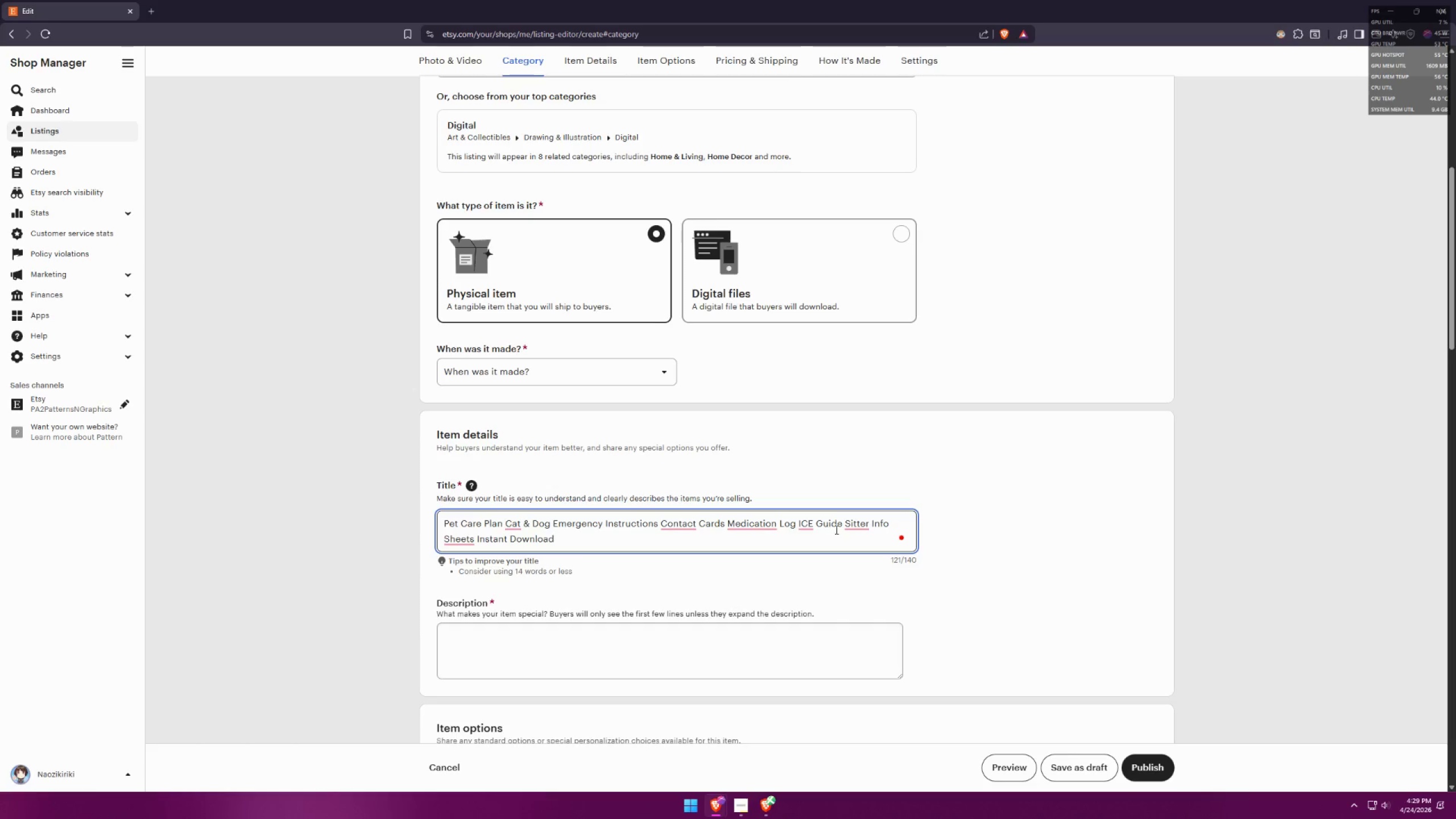 
wait(22.98)
 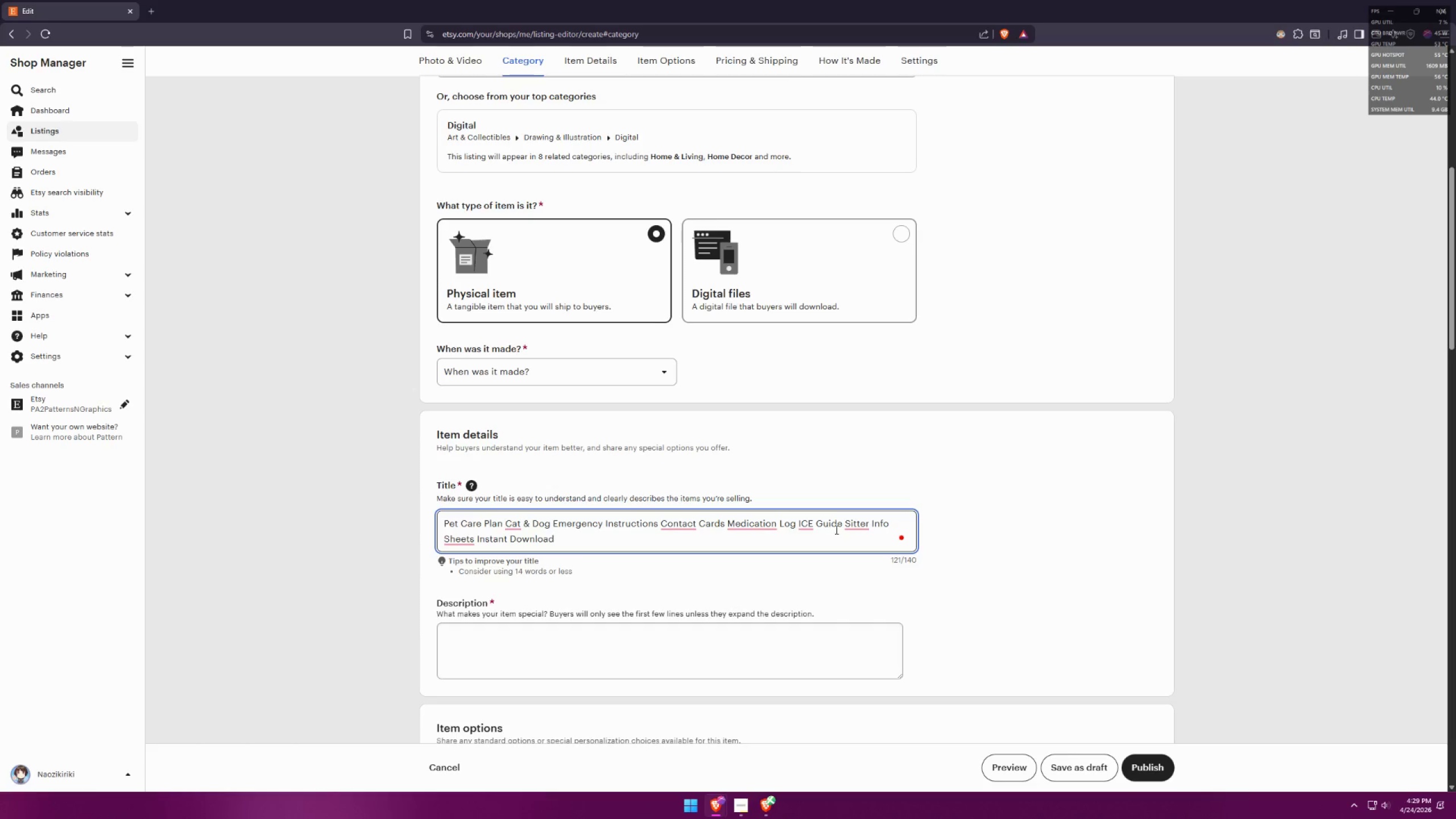 
left_click([474, 539])
 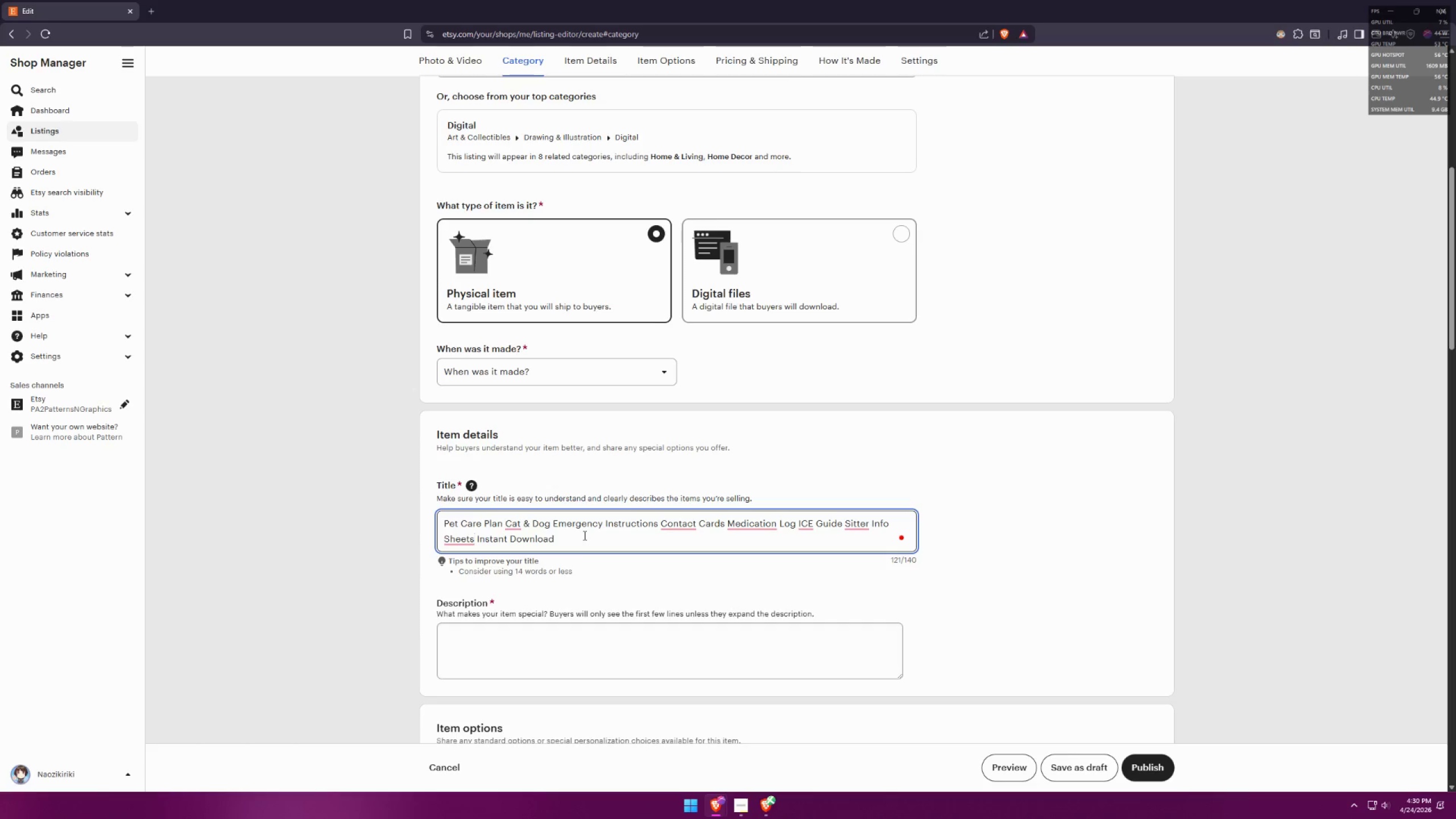 
type( Printable)
 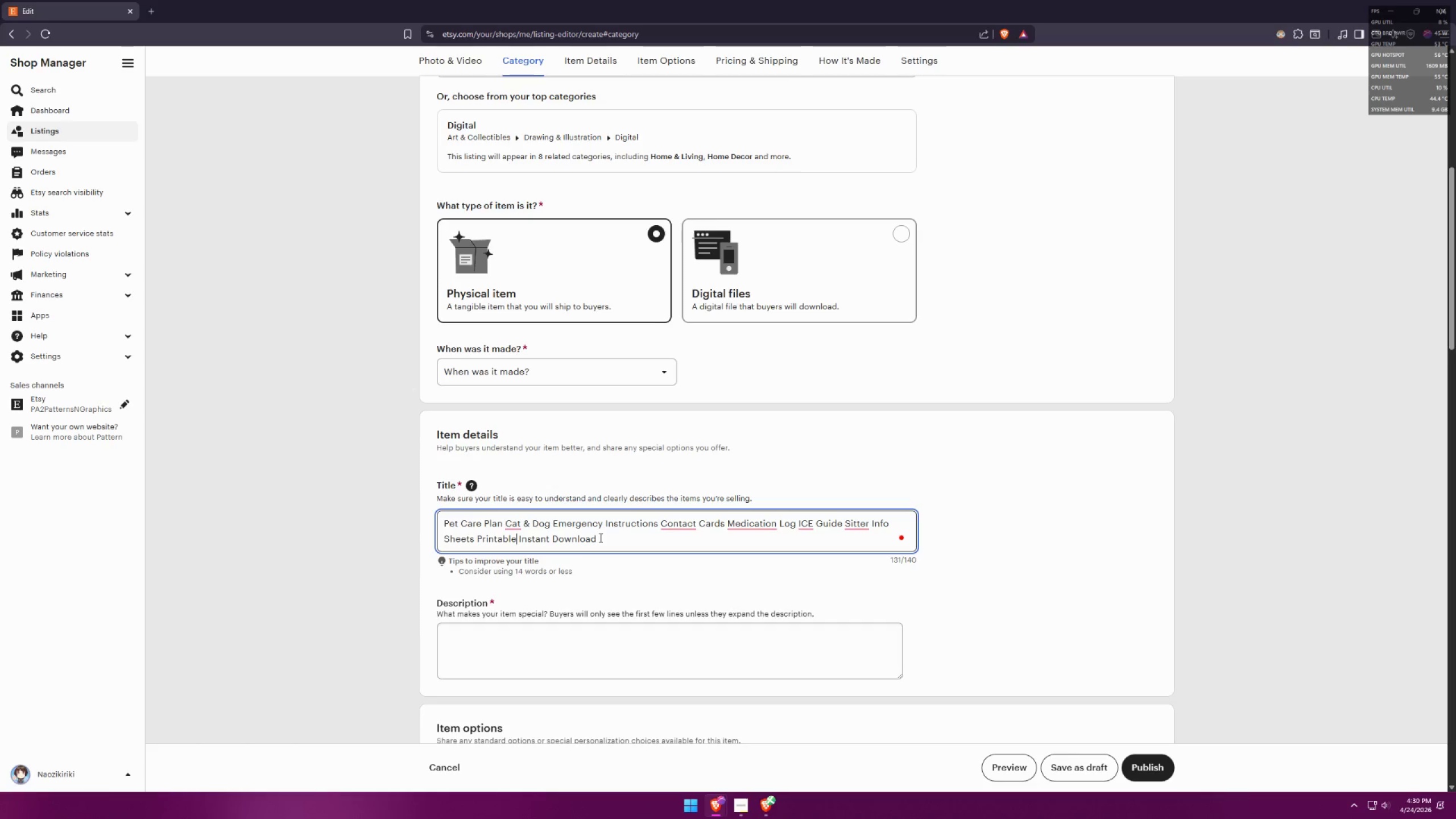 
left_click_drag(start_coordinate=[599, 537], to_coordinate=[434, 523])
 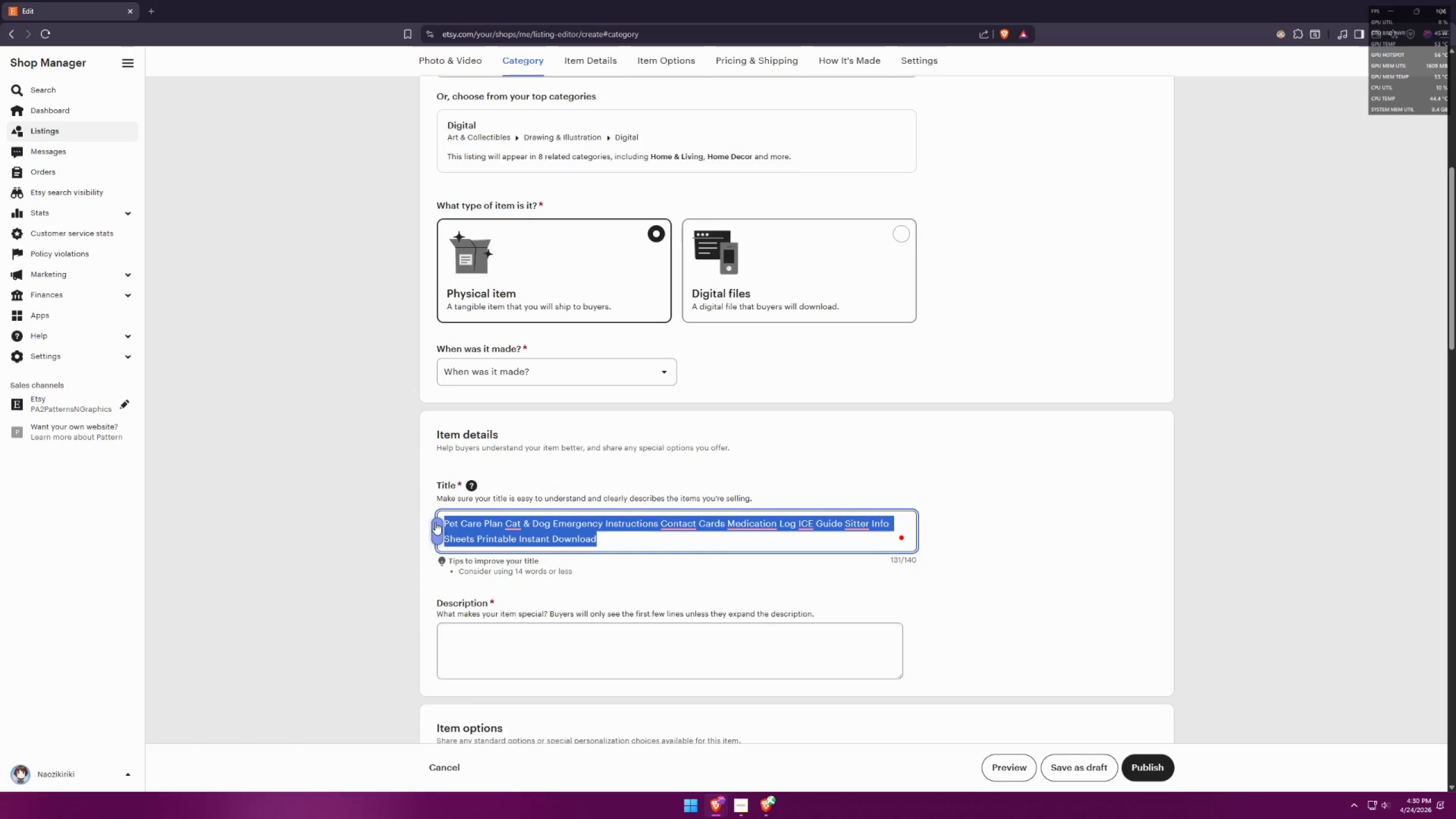 
key(Control+ControlLeft)
 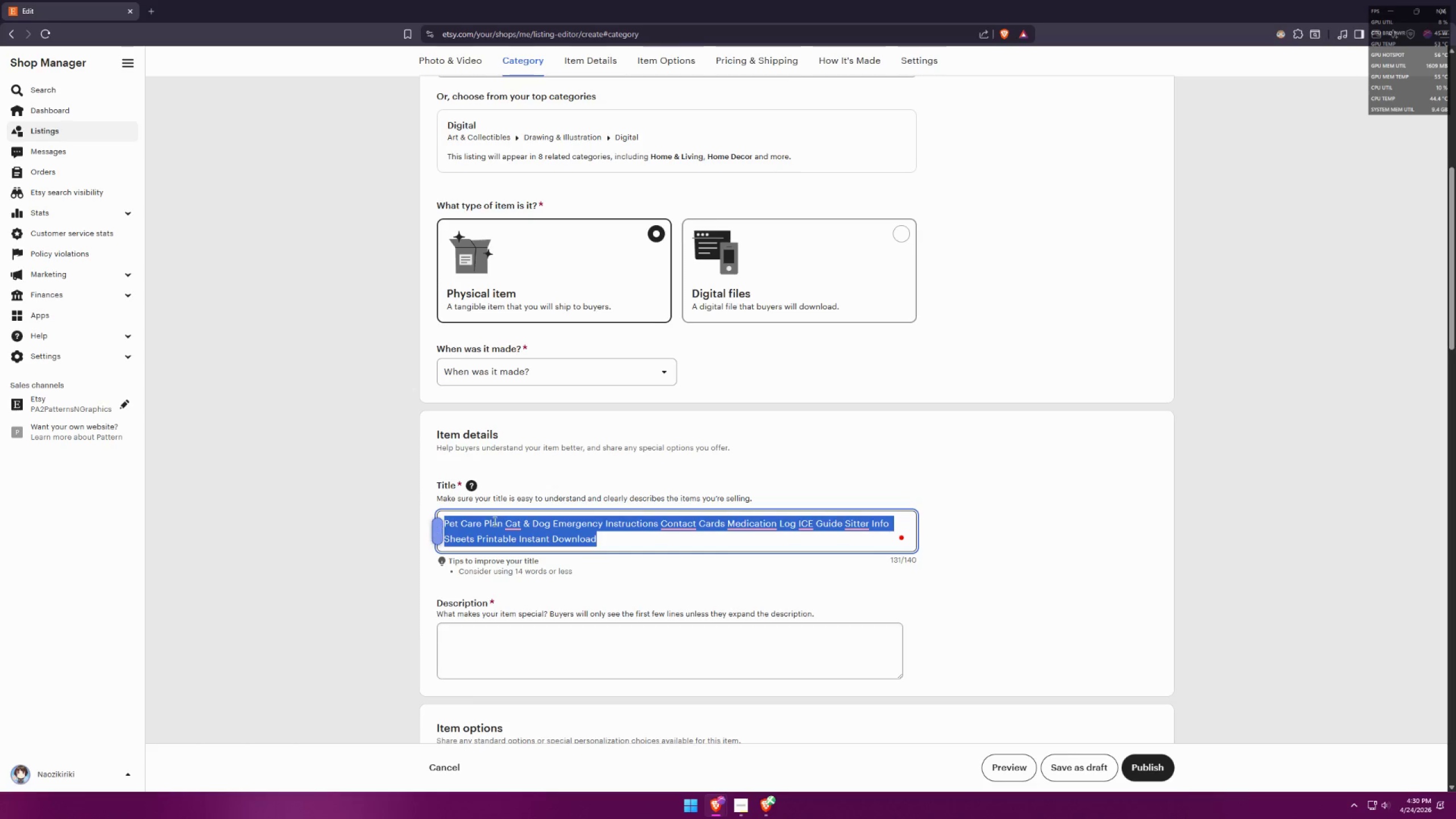 
key(Control+C)
 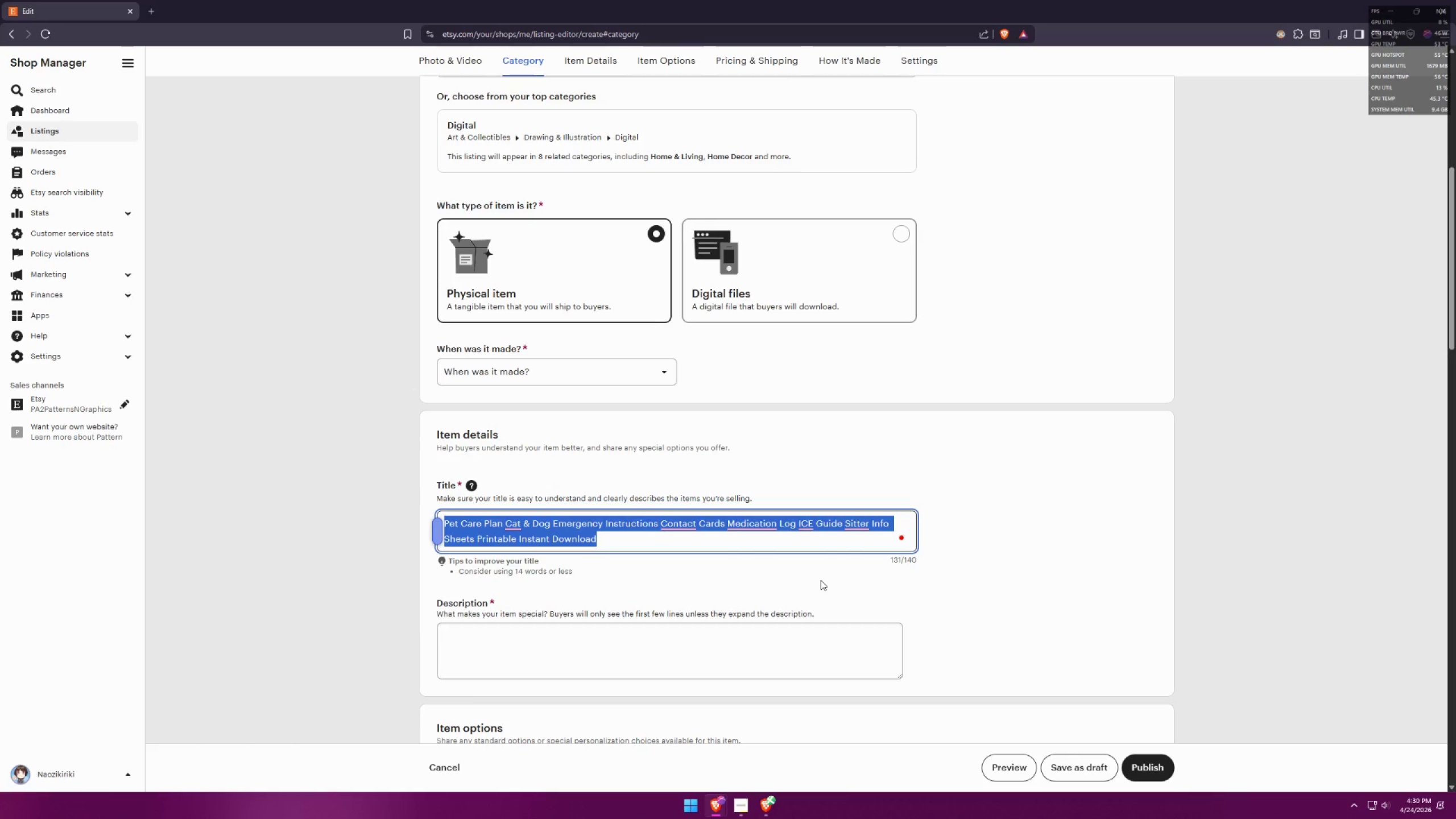 
left_click([770, 569])
 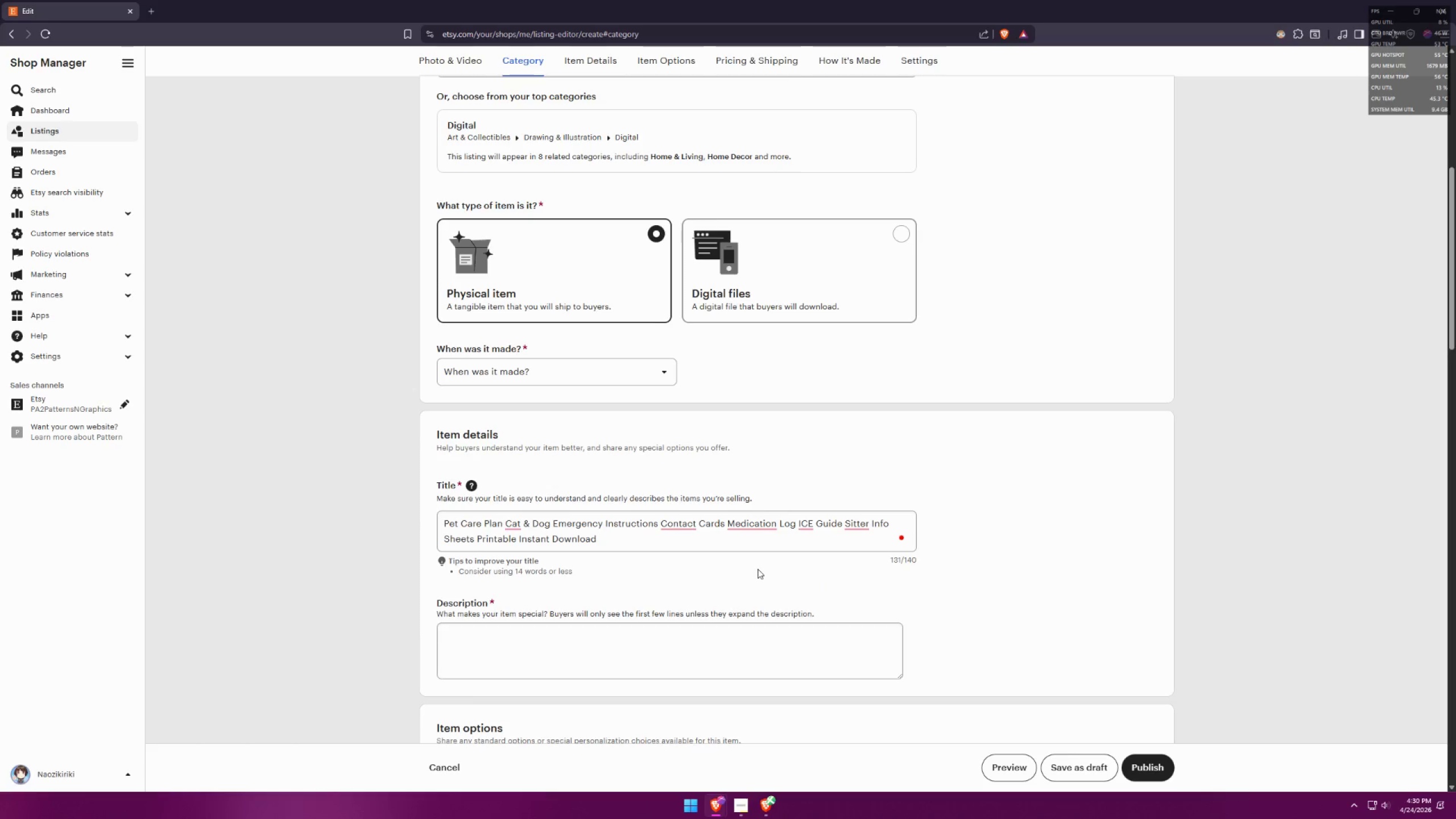 
key(Control+Z)
 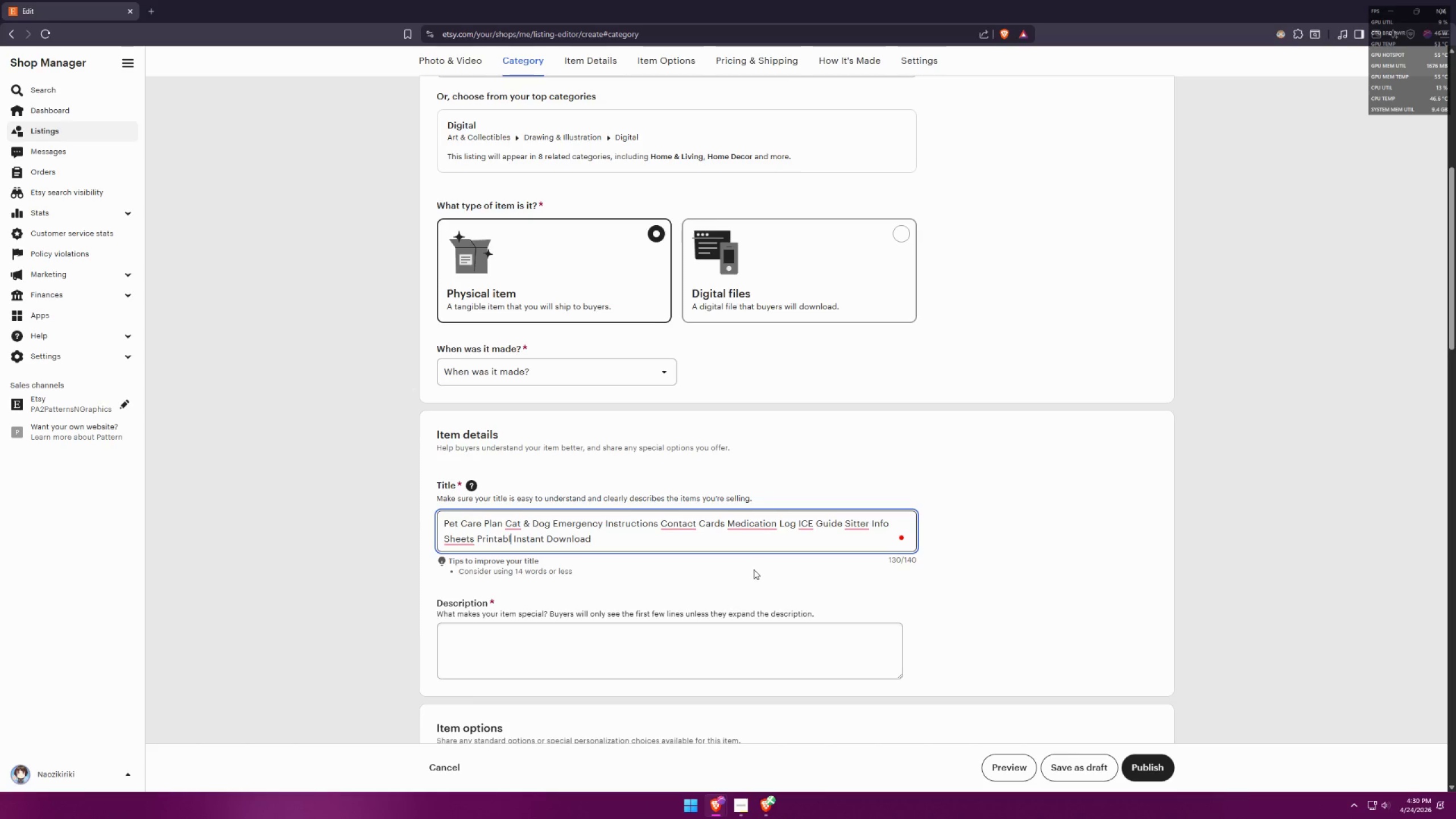 
key(Control+Z)
 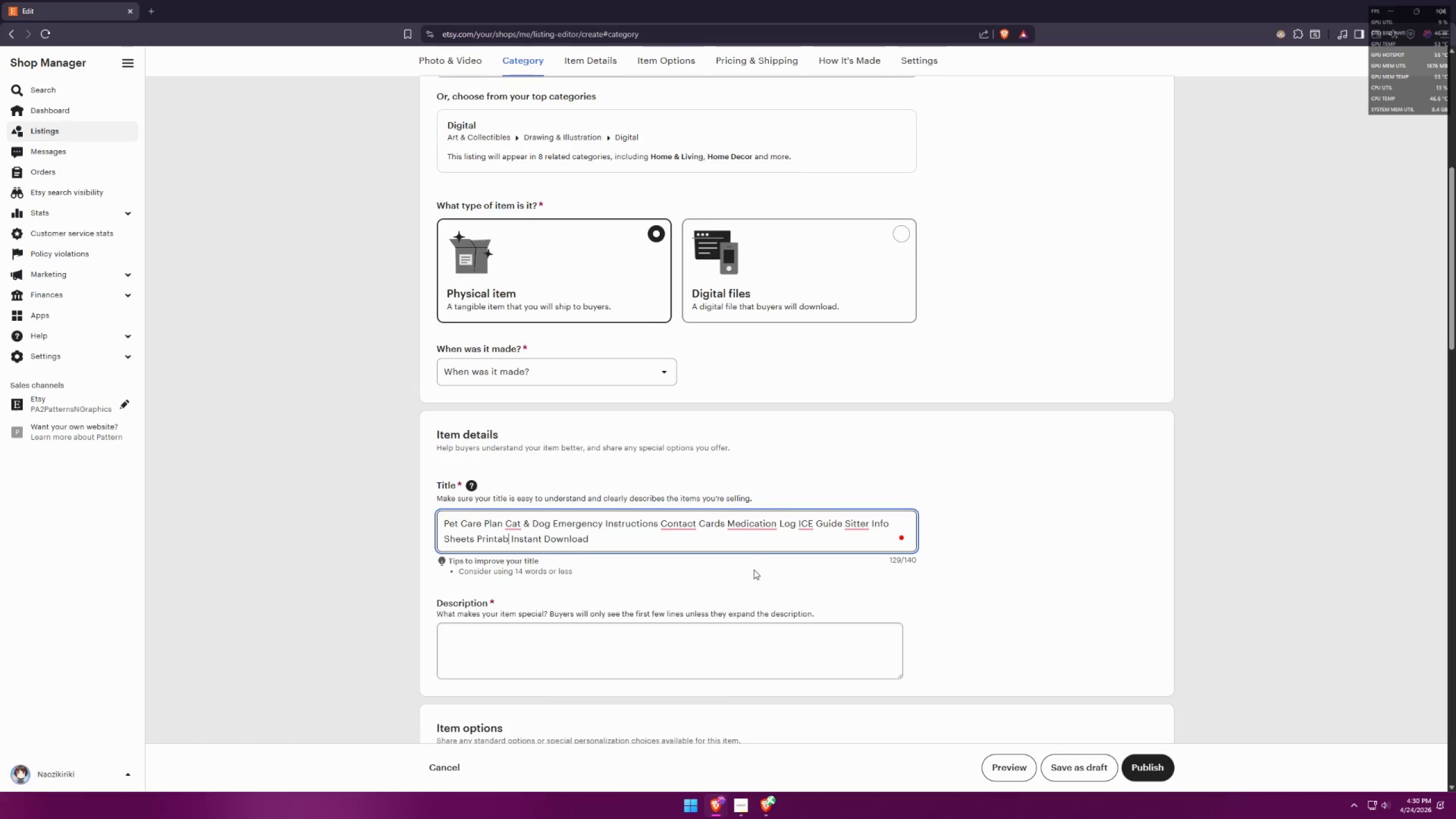 
key(Control+Z)
 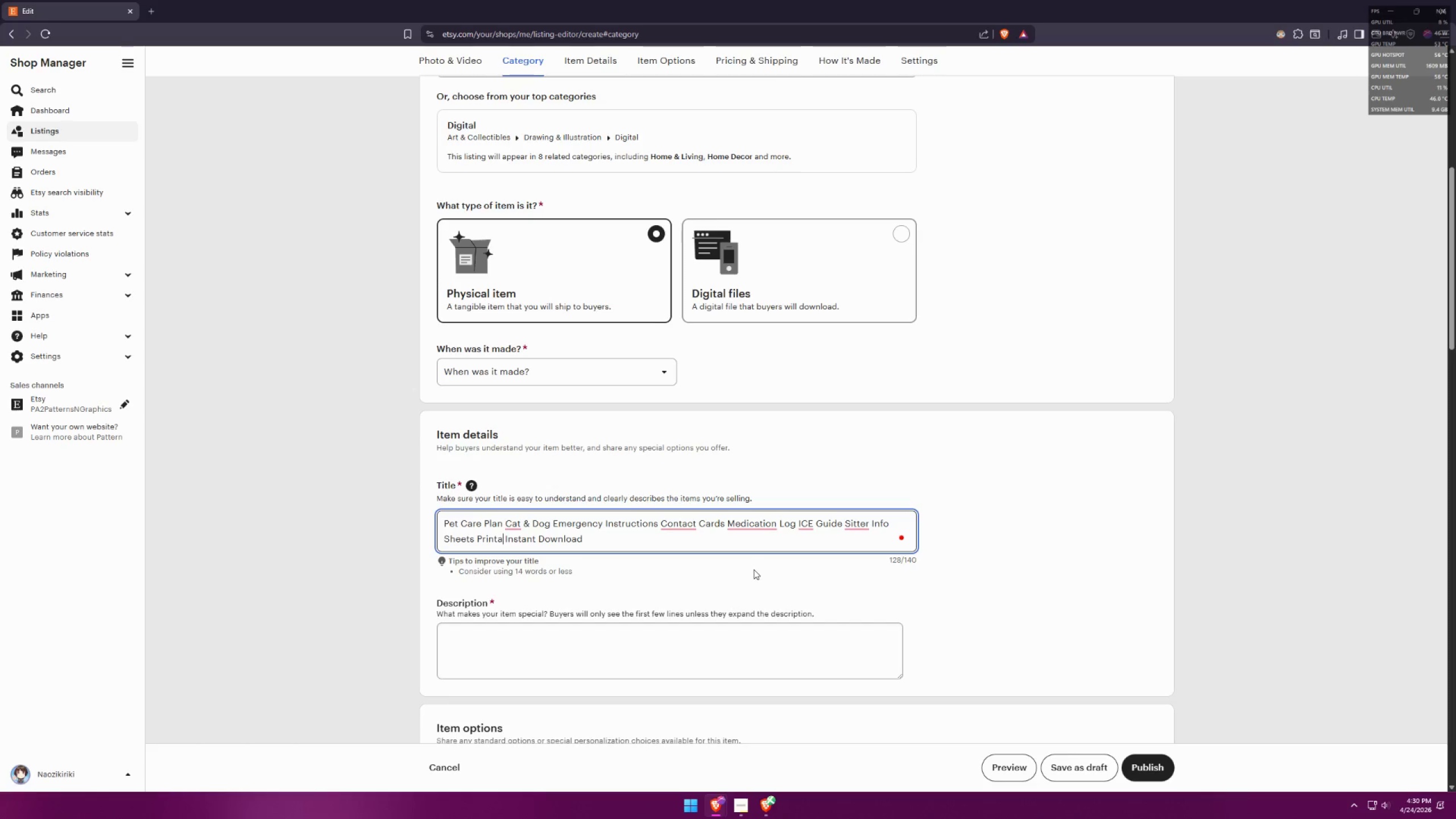 
key(Control+Z)
 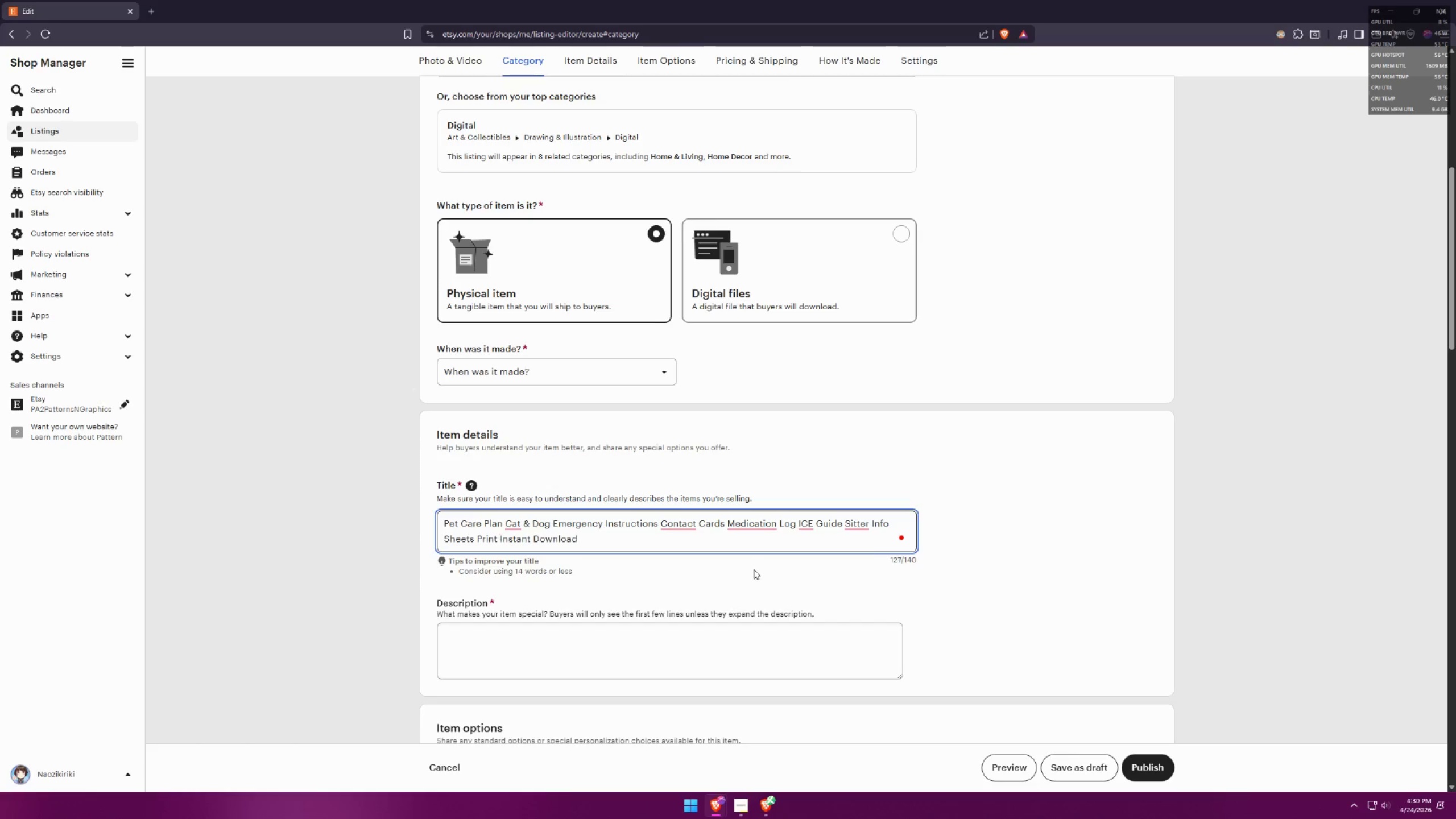 
key(Control+Z)
 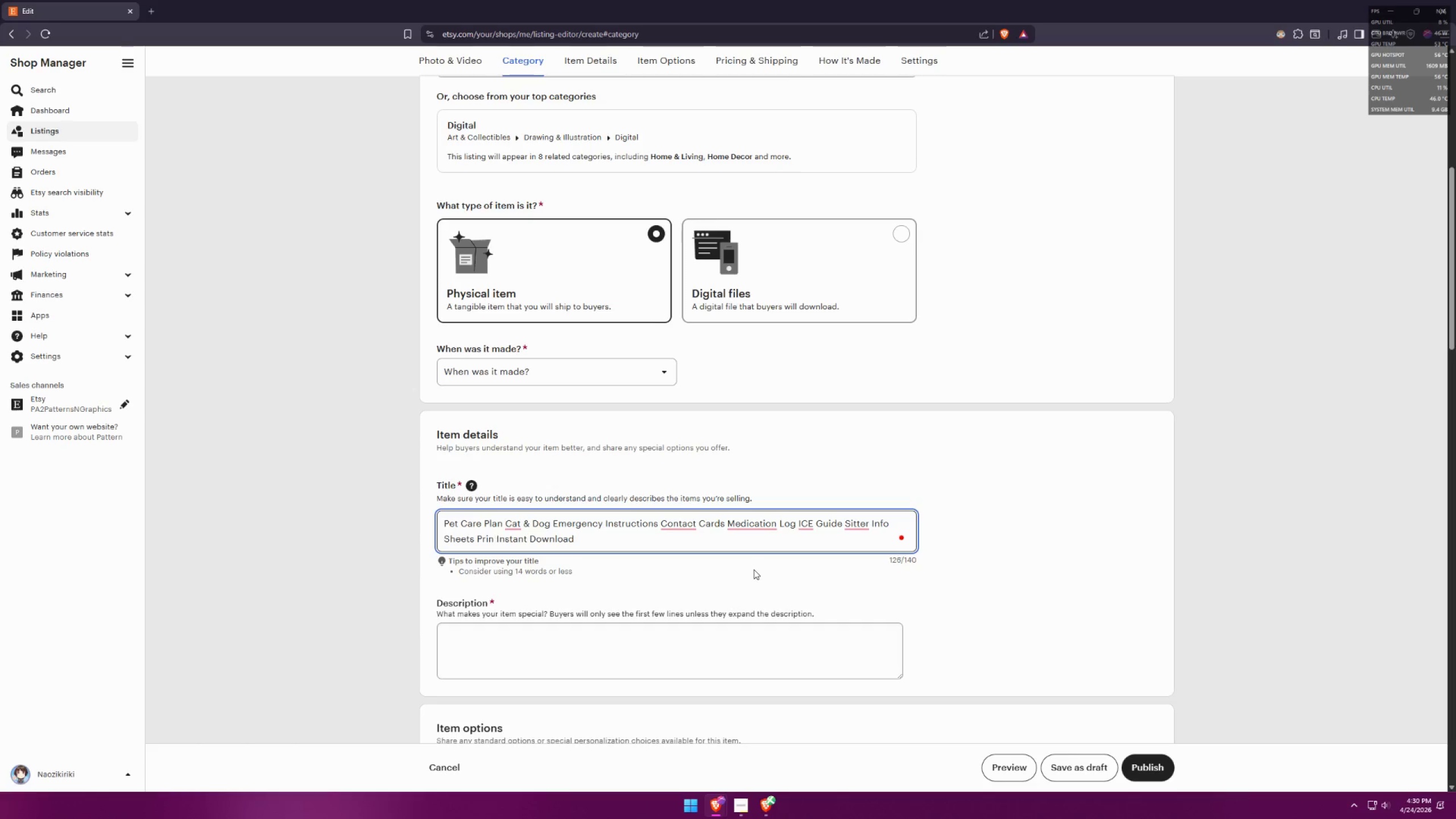 
key(Control+Z)
 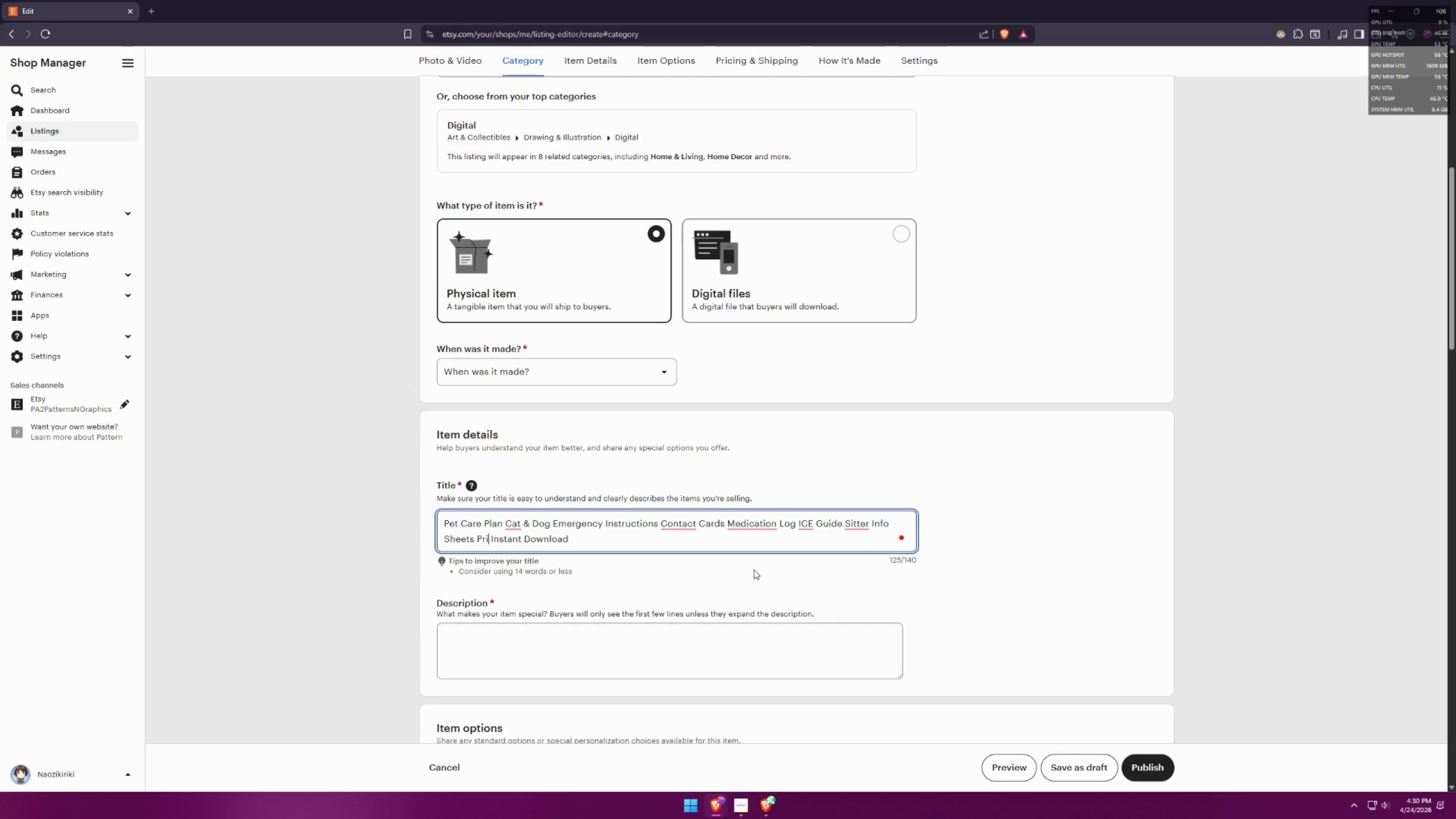 
key(Control+Z)
 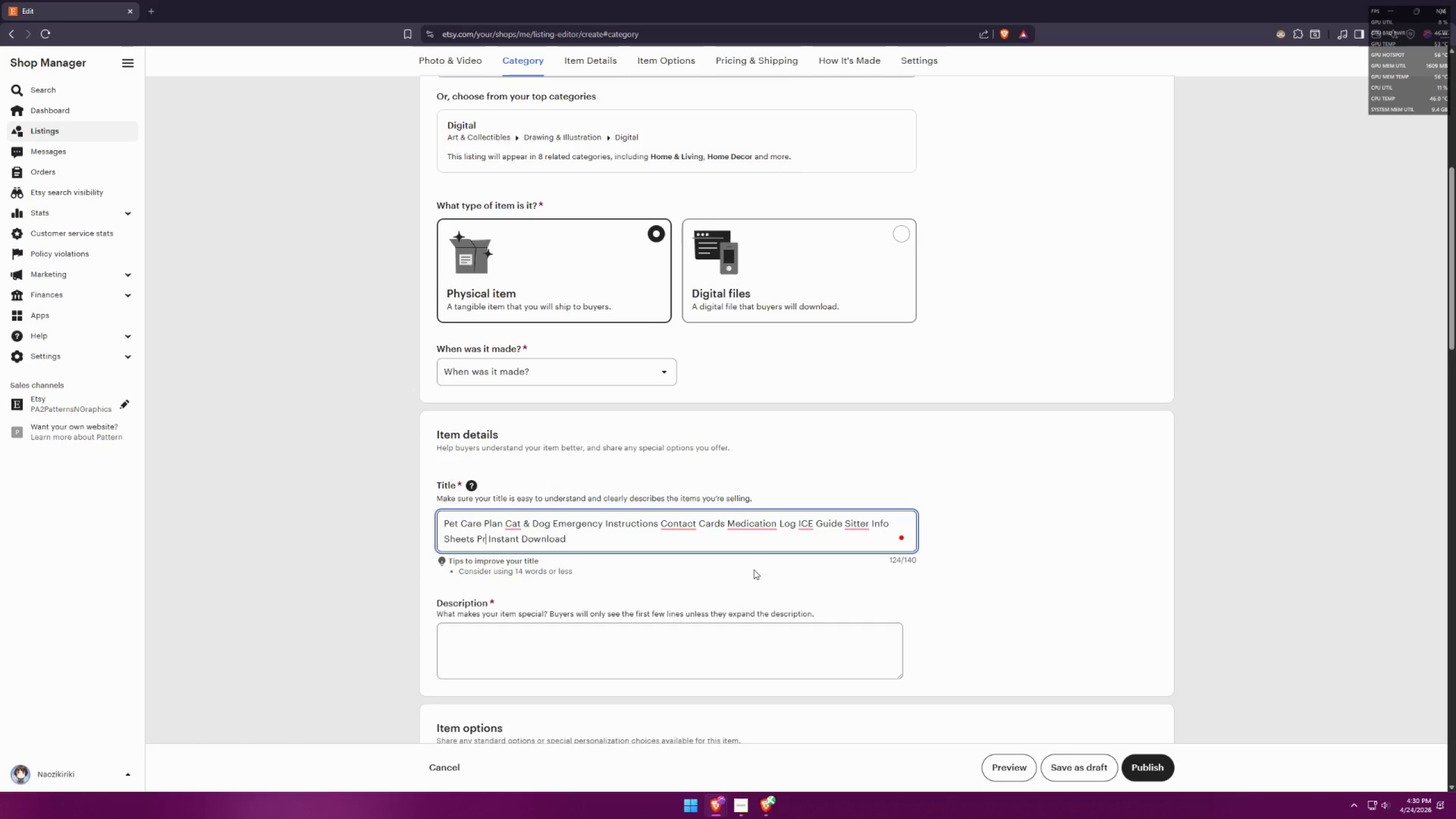 
key(Control+Z)
 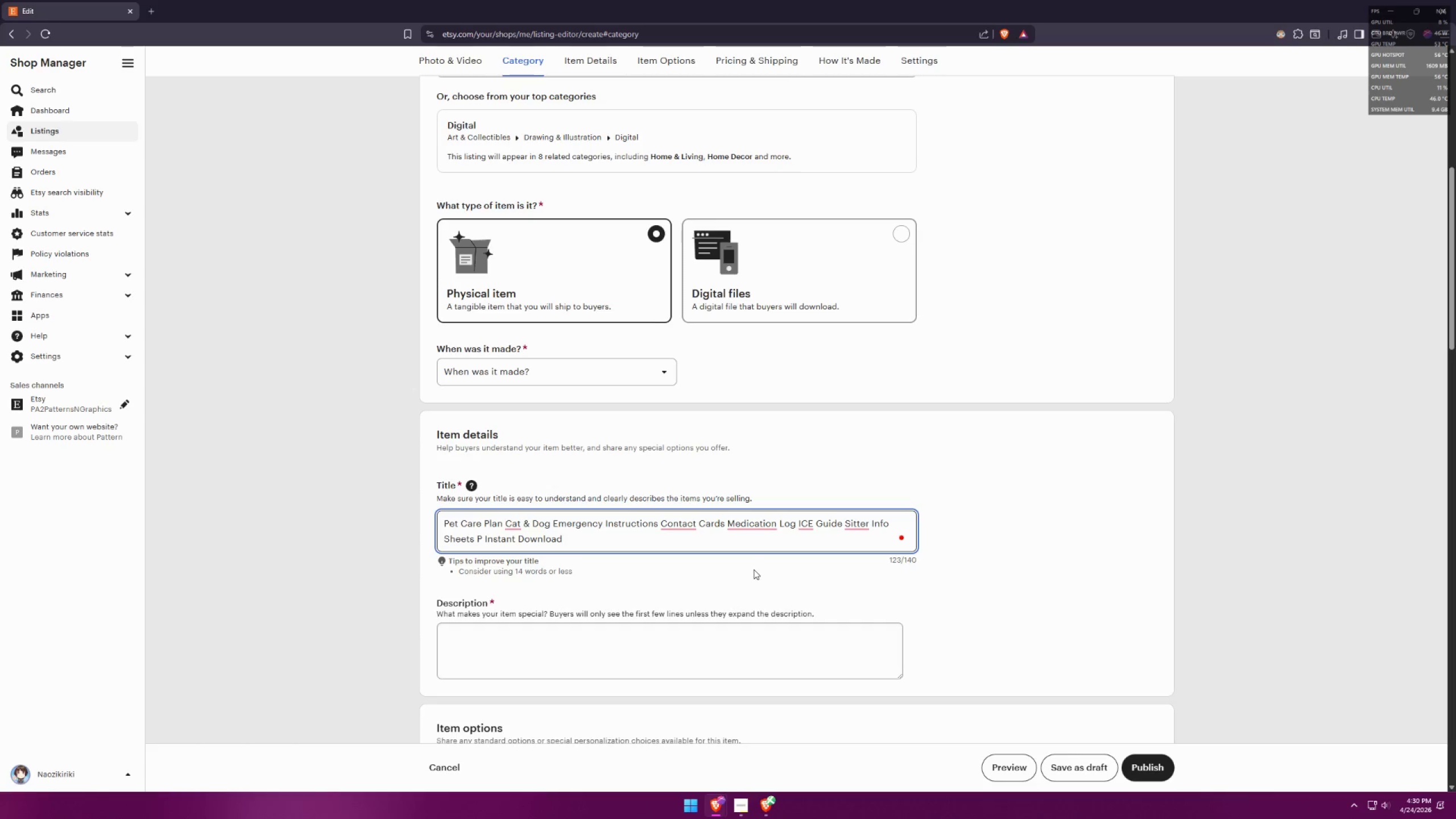 
key(Control+Z)
 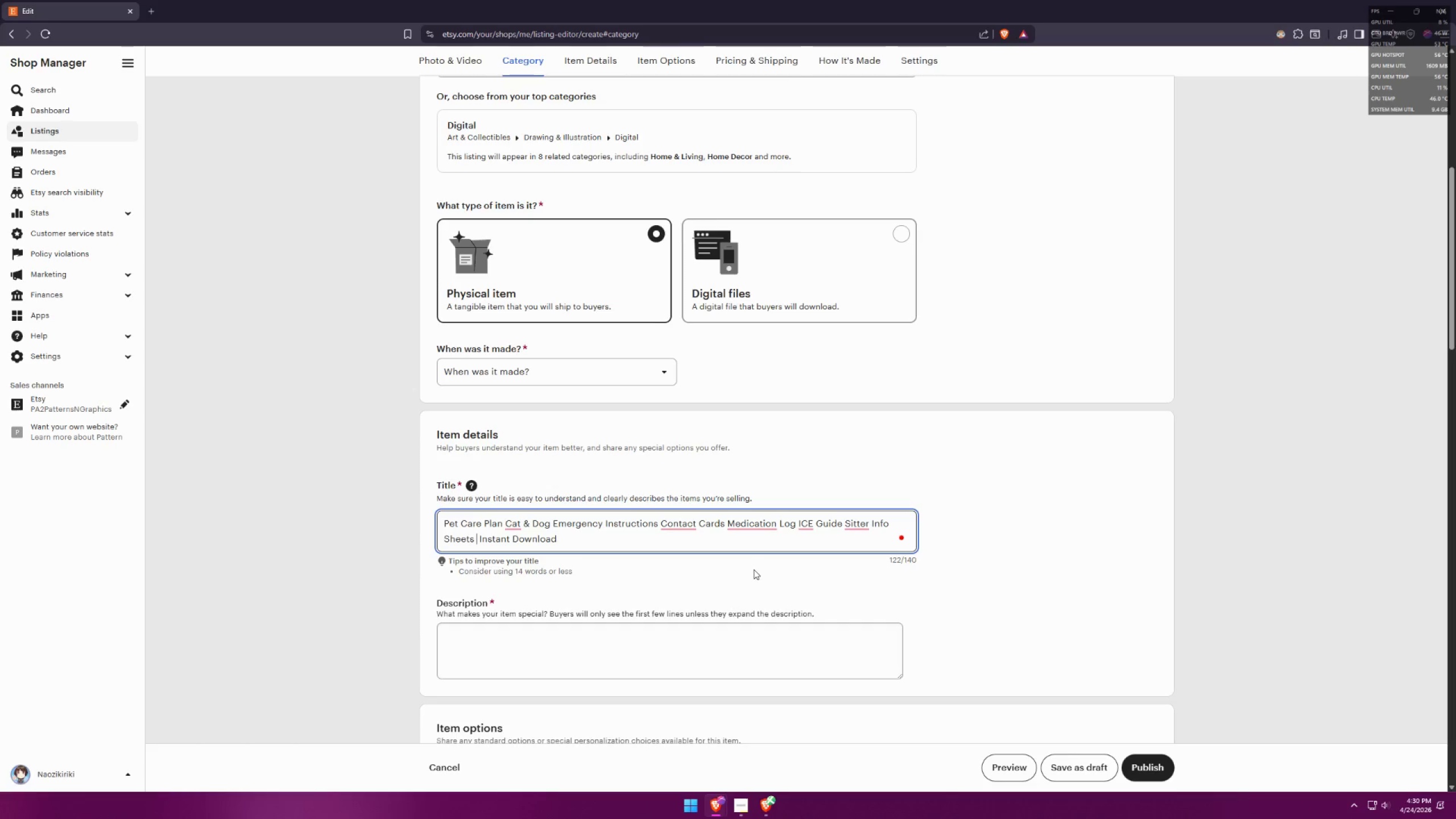 
key(Control+Z)
 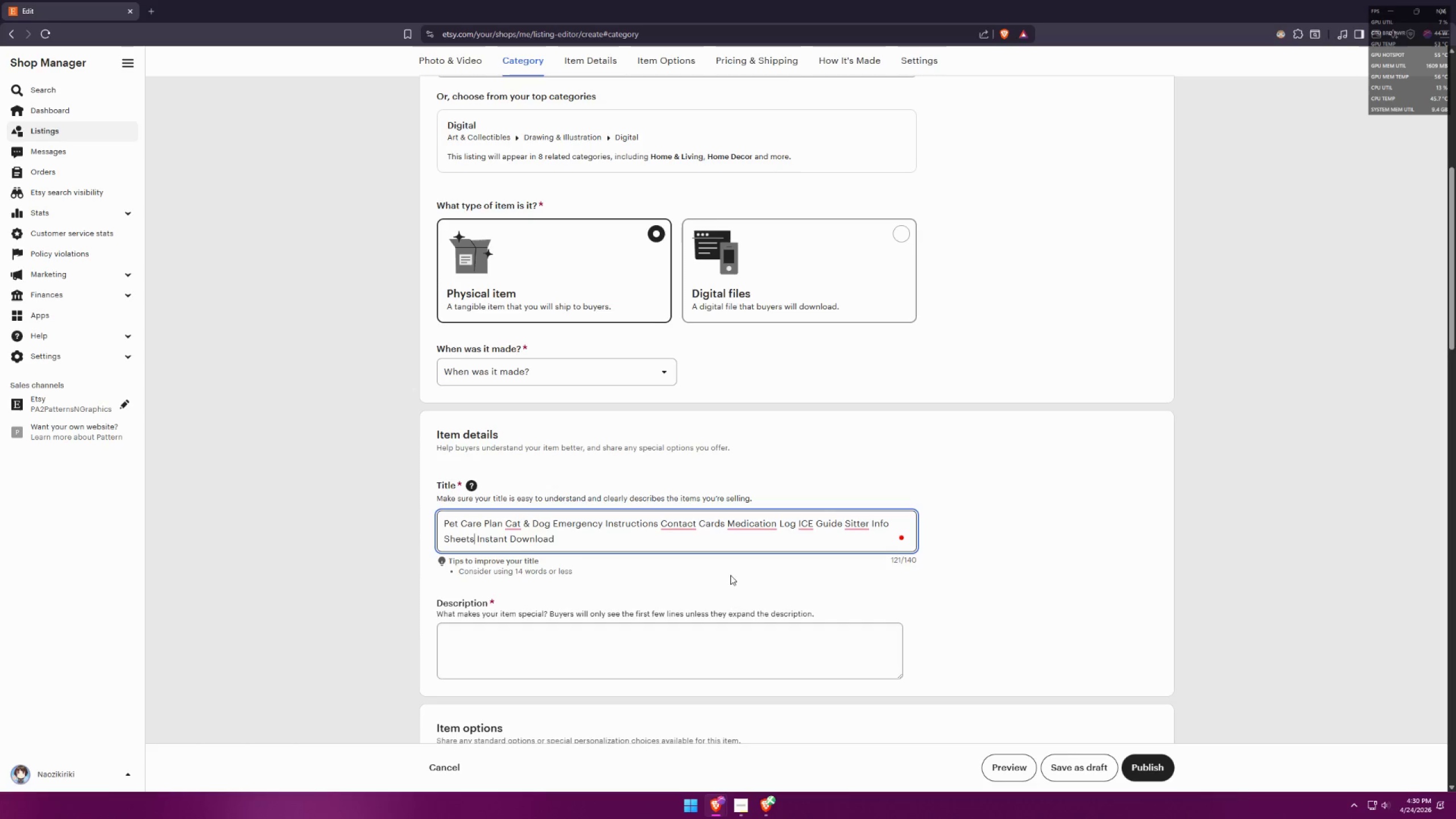 
left_click([706, 578])
 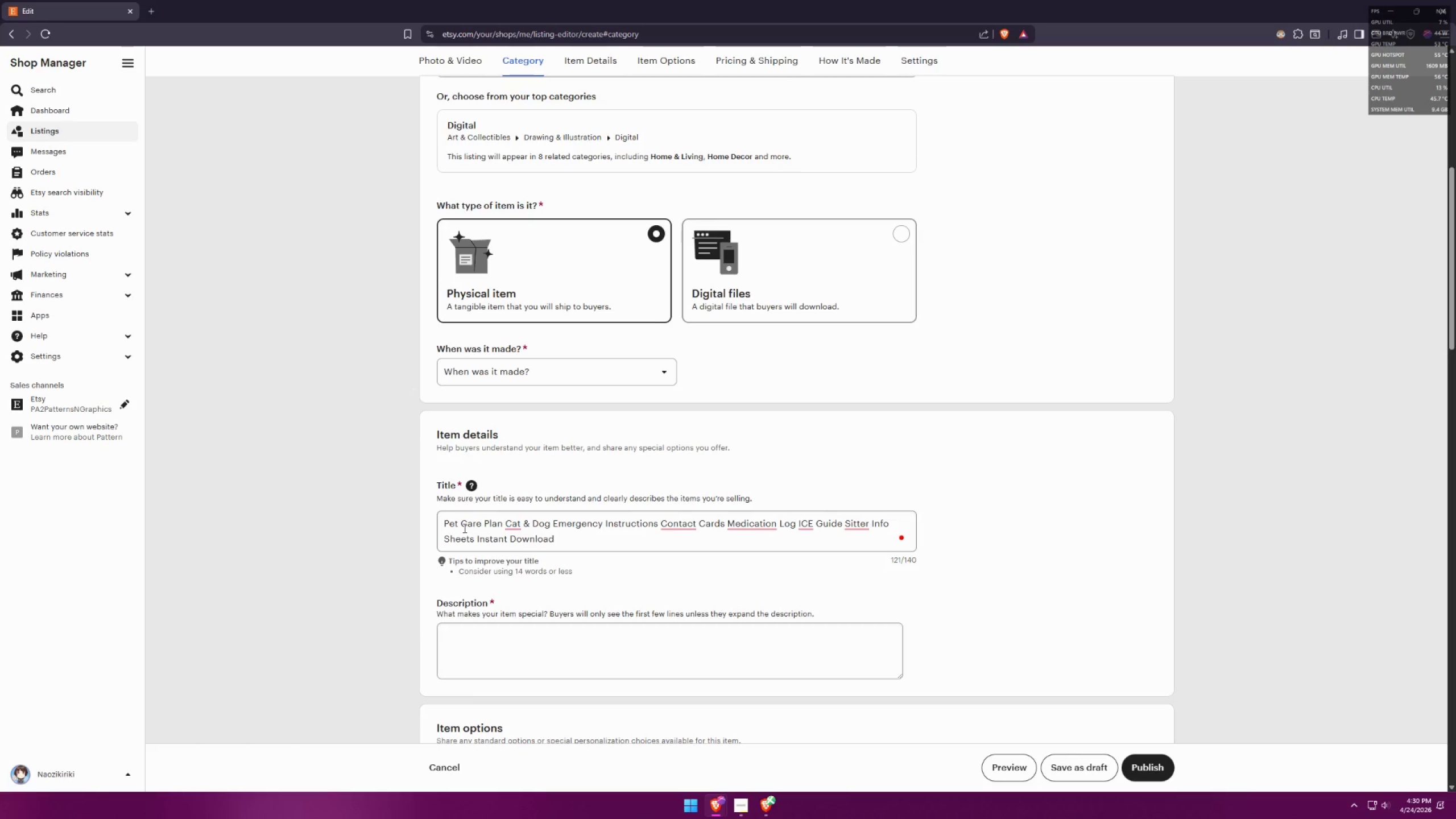 
double_click([485, 525])
 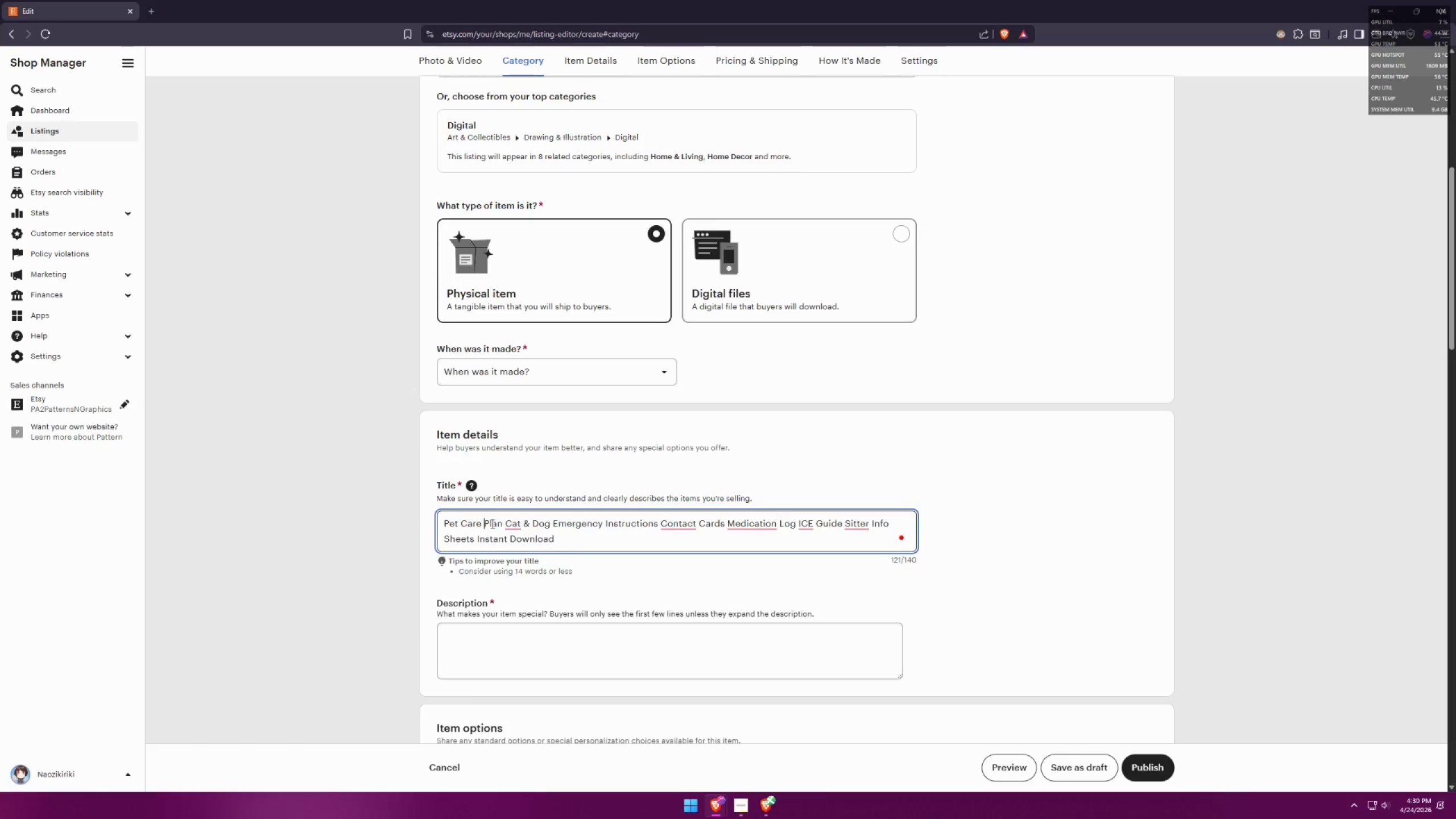 
triple_click([500, 523])
 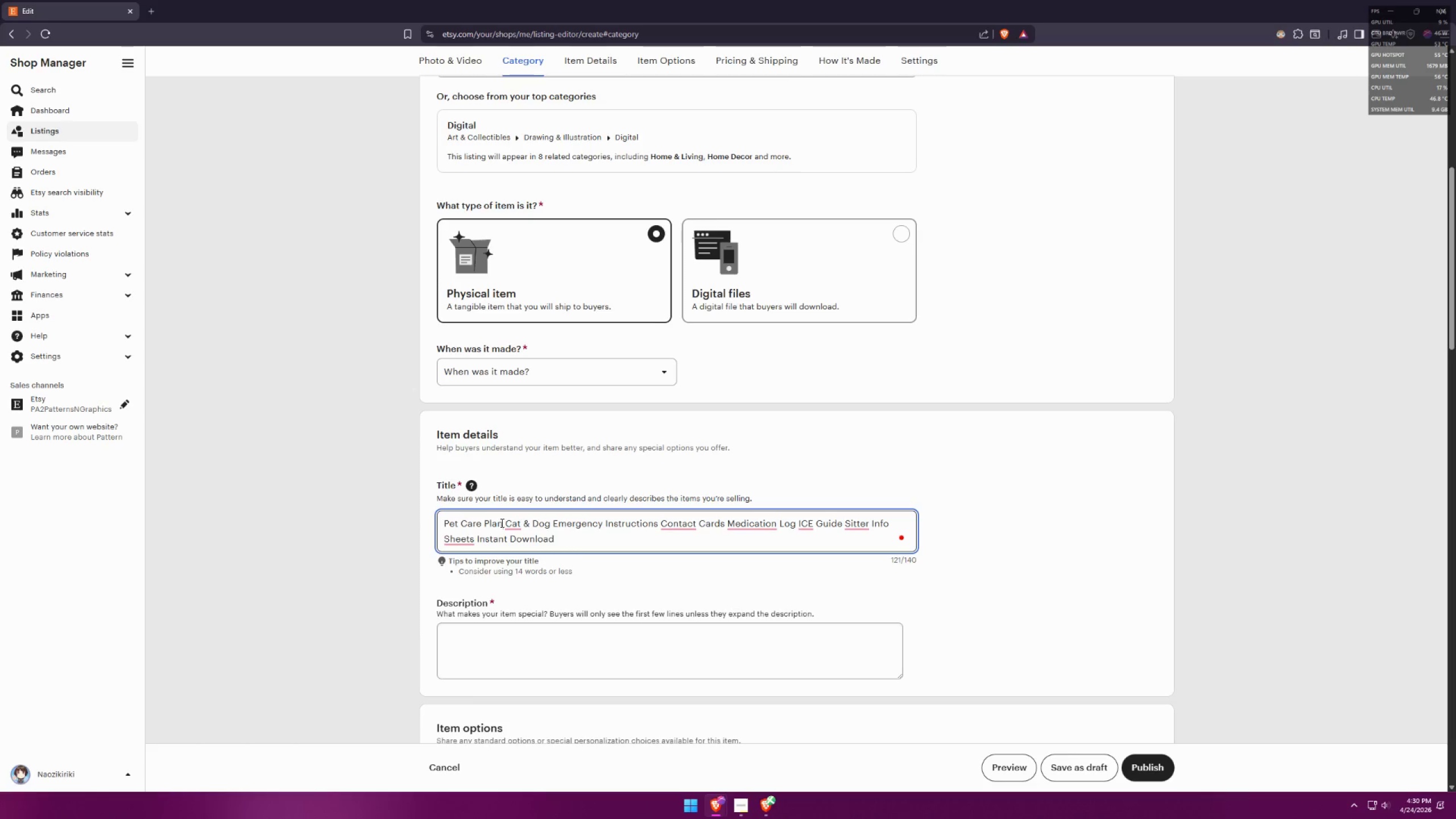 
left_click([527, 525])
 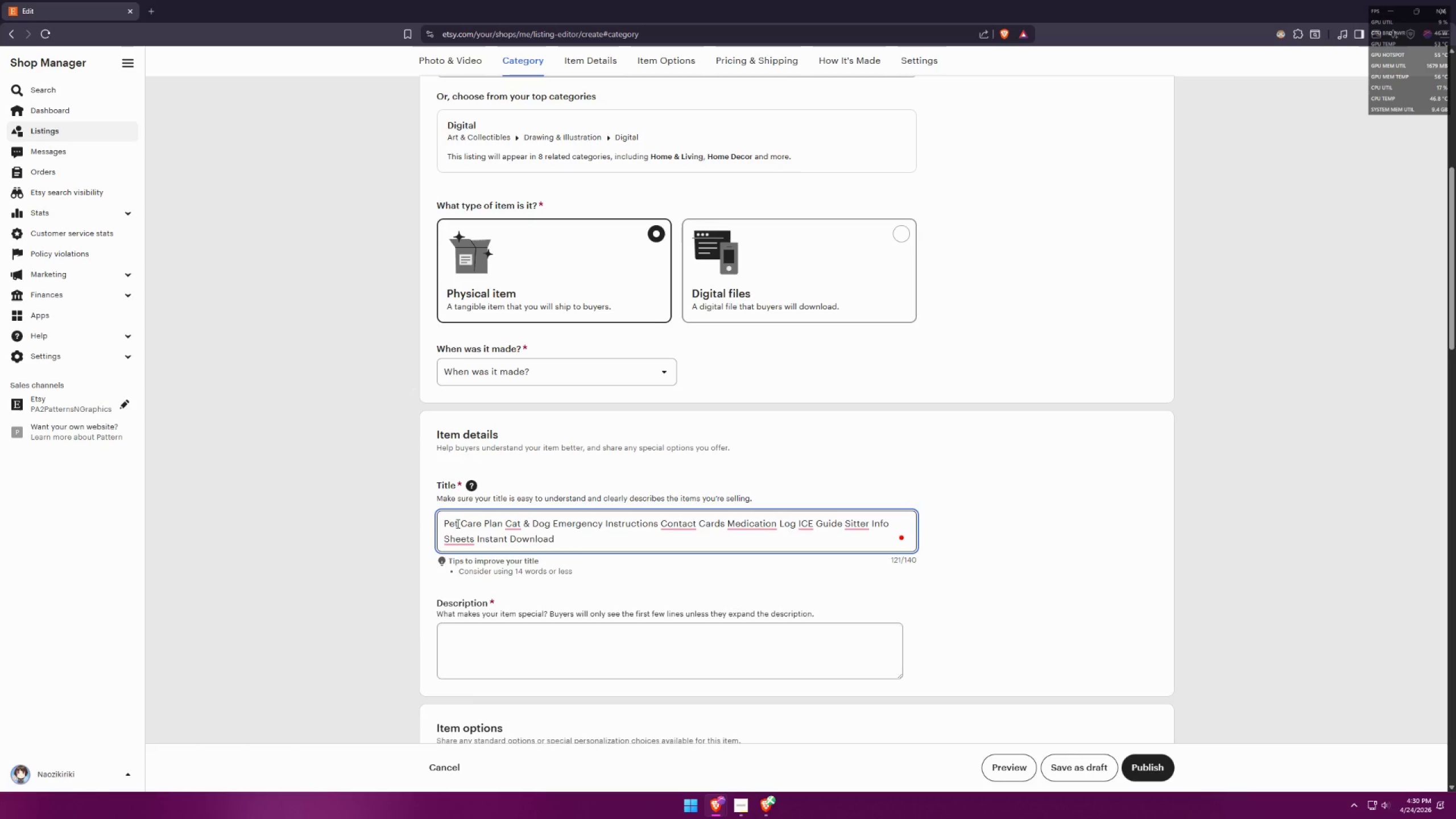 
double_click([446, 525])
 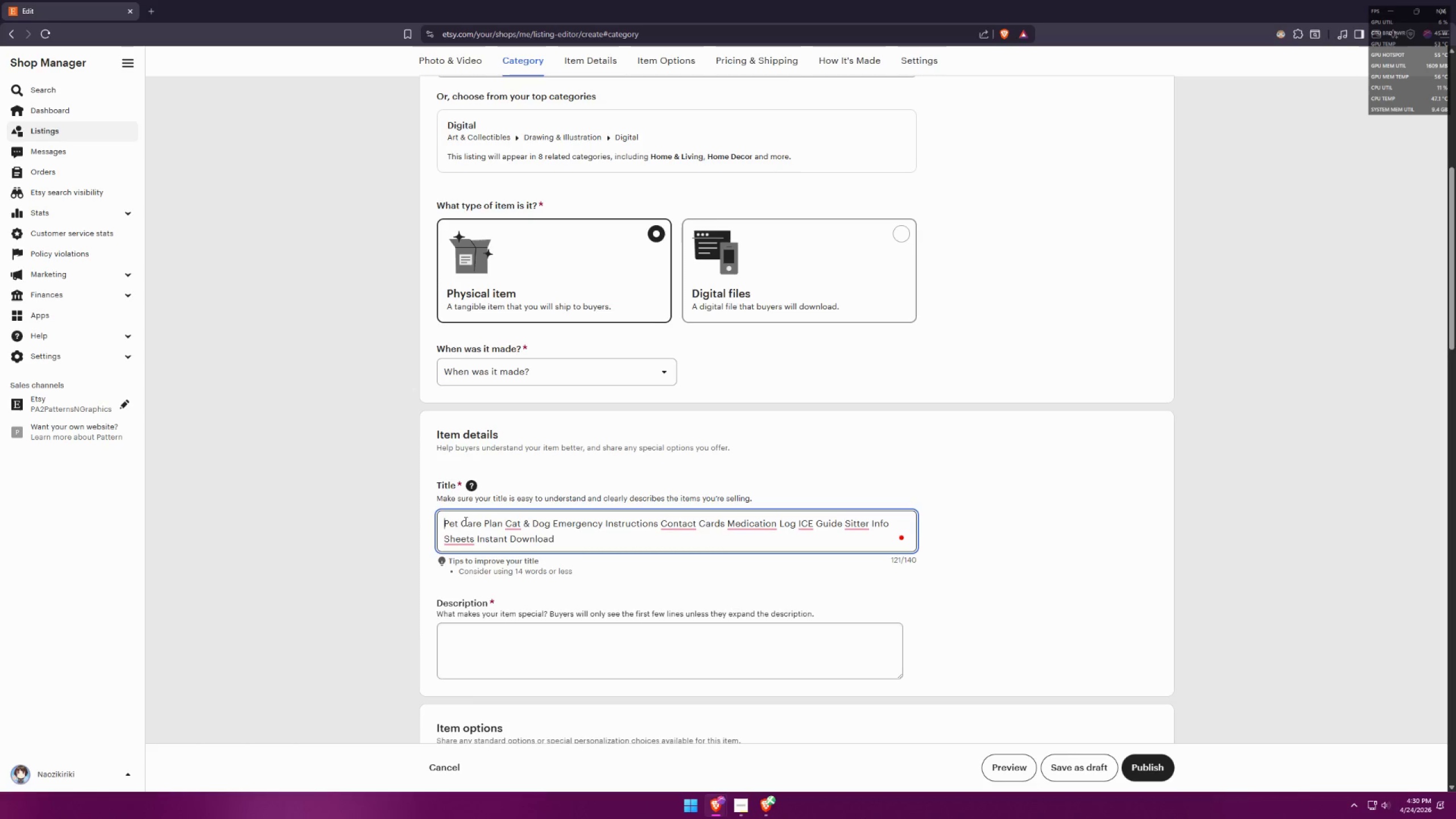 
triple_click([465, 521])
 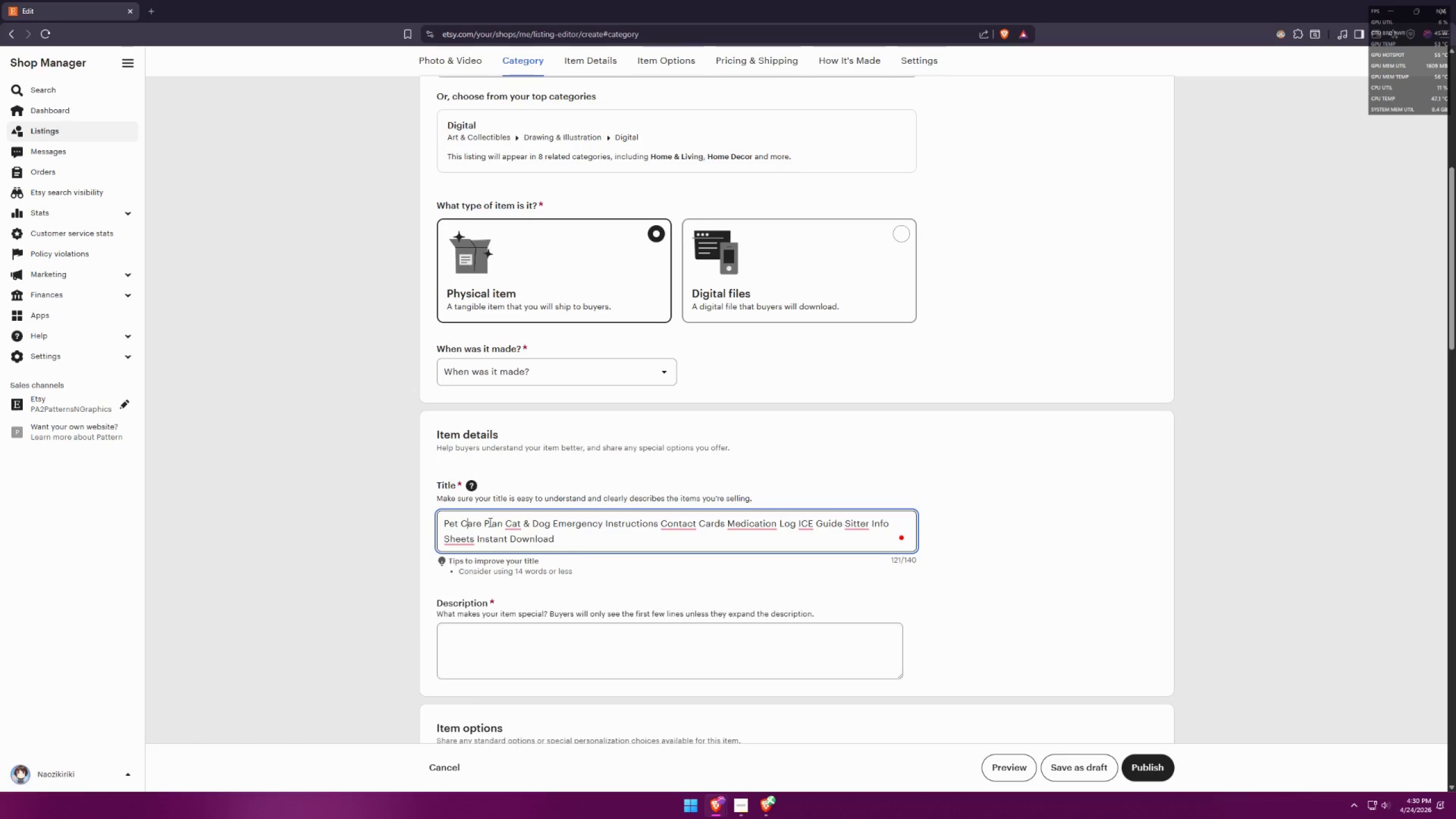 
triple_click([492, 523])
 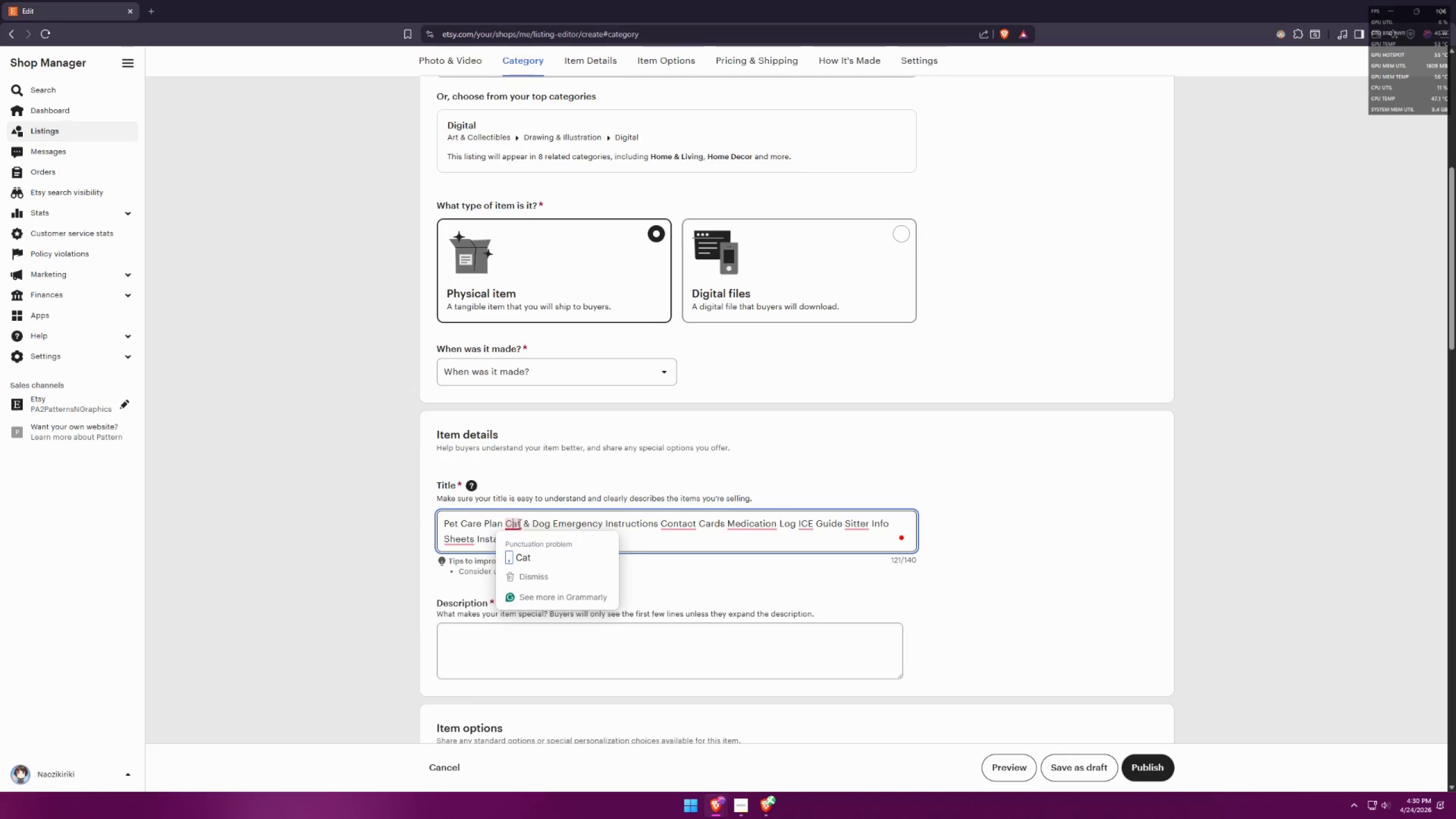 
triple_click([523, 522])
 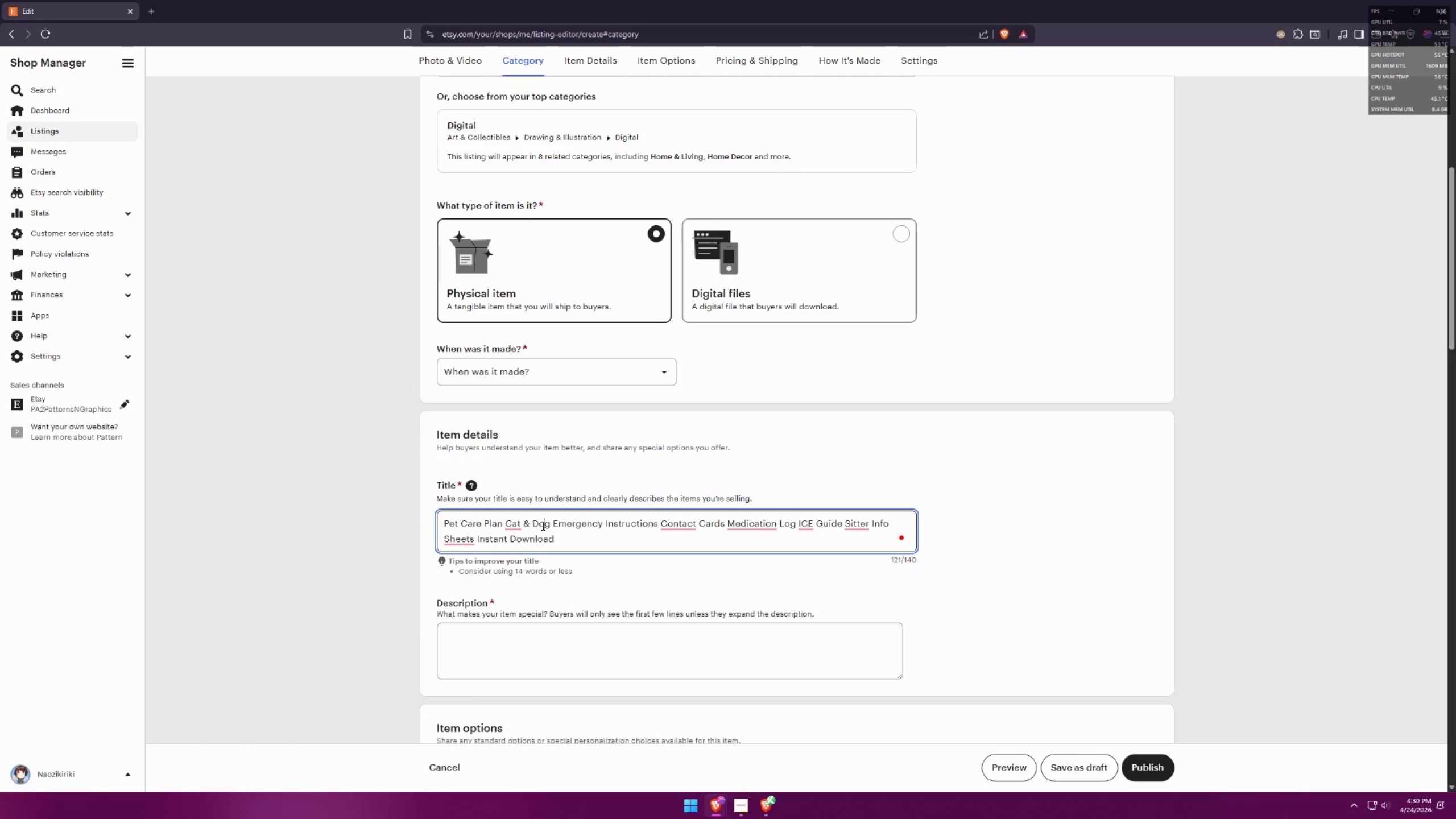 
double_click([559, 520])
 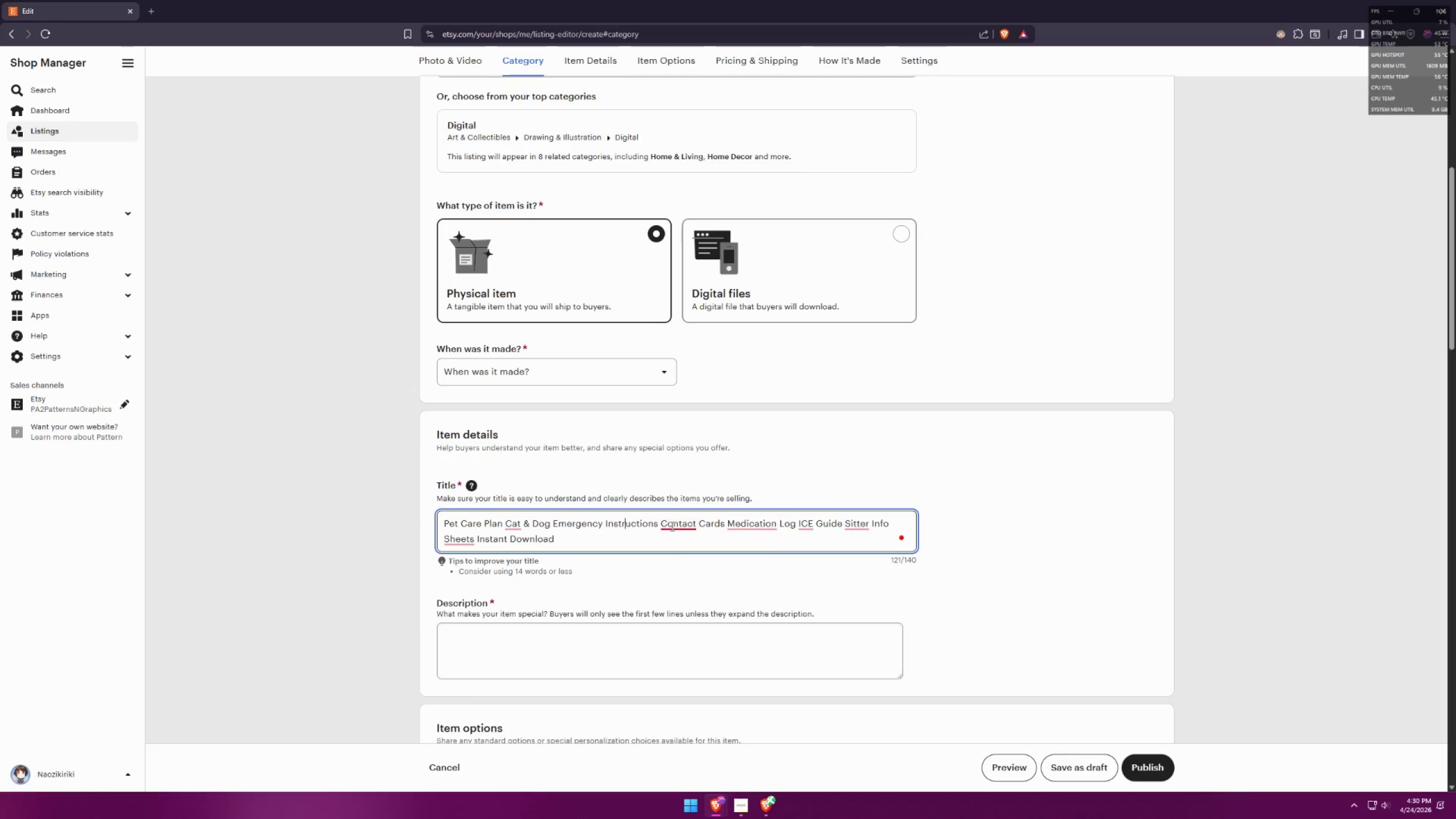 
double_click([672, 526])
 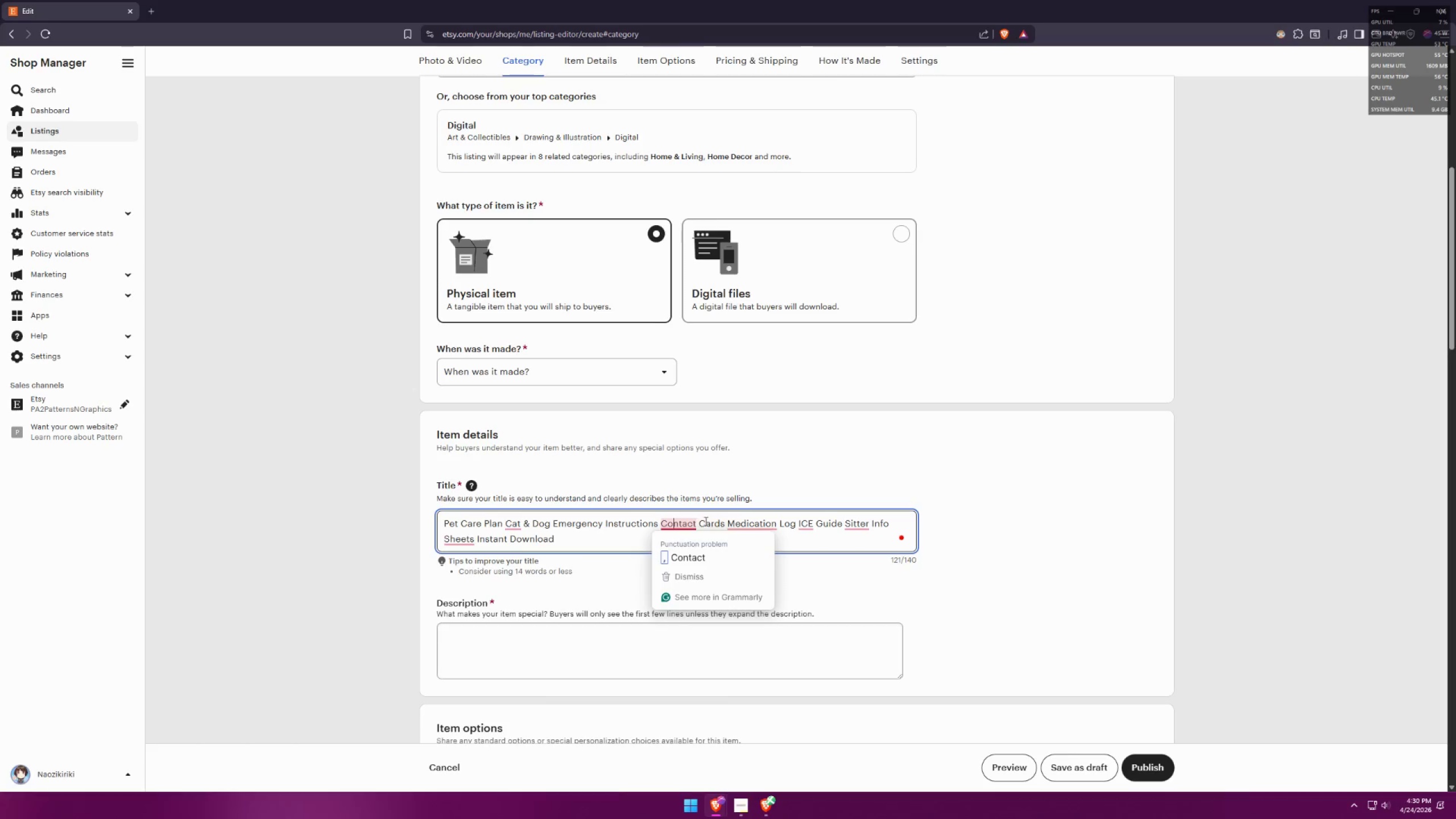 
triple_click([705, 520])
 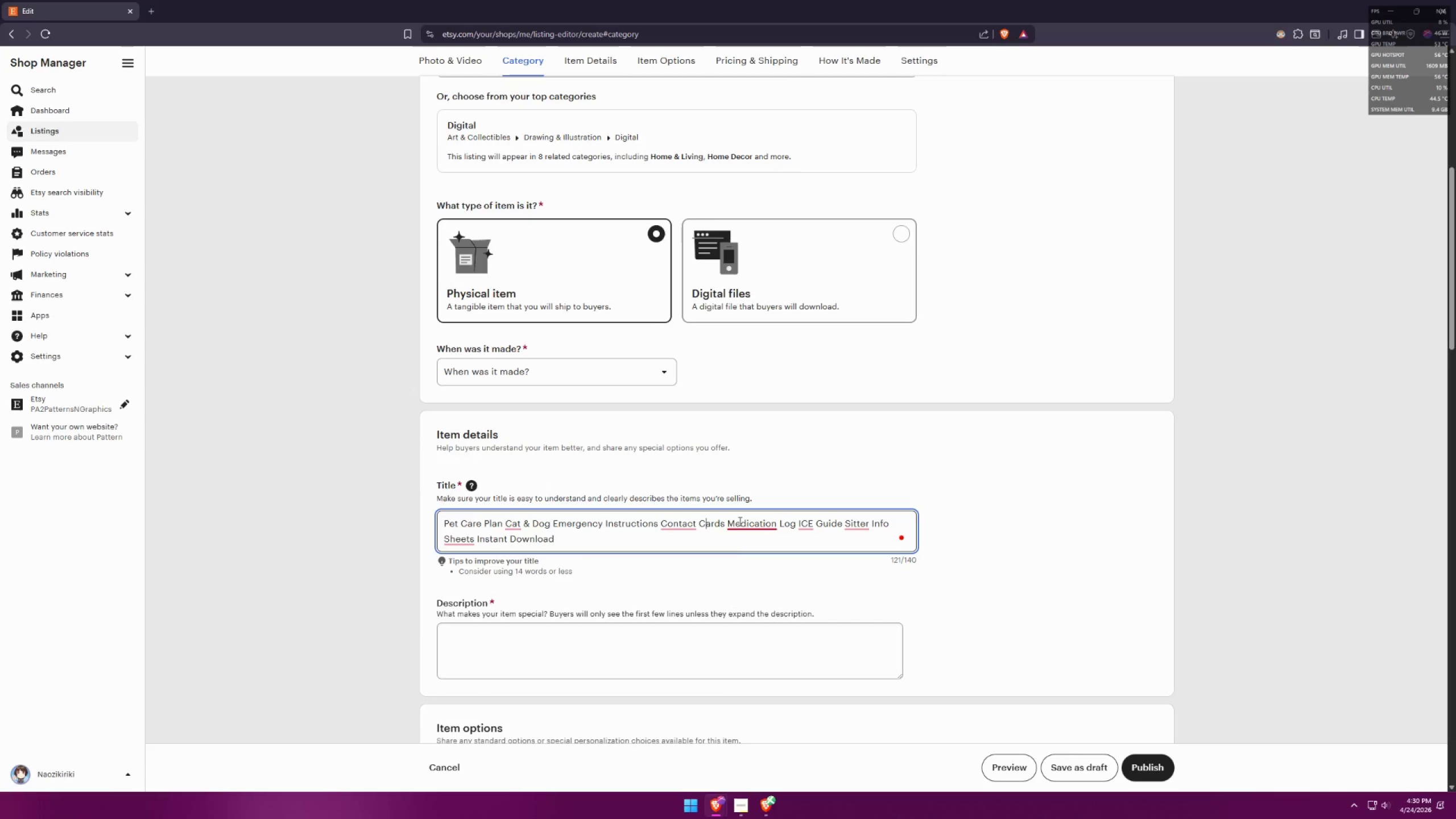 
triple_click([739, 520])
 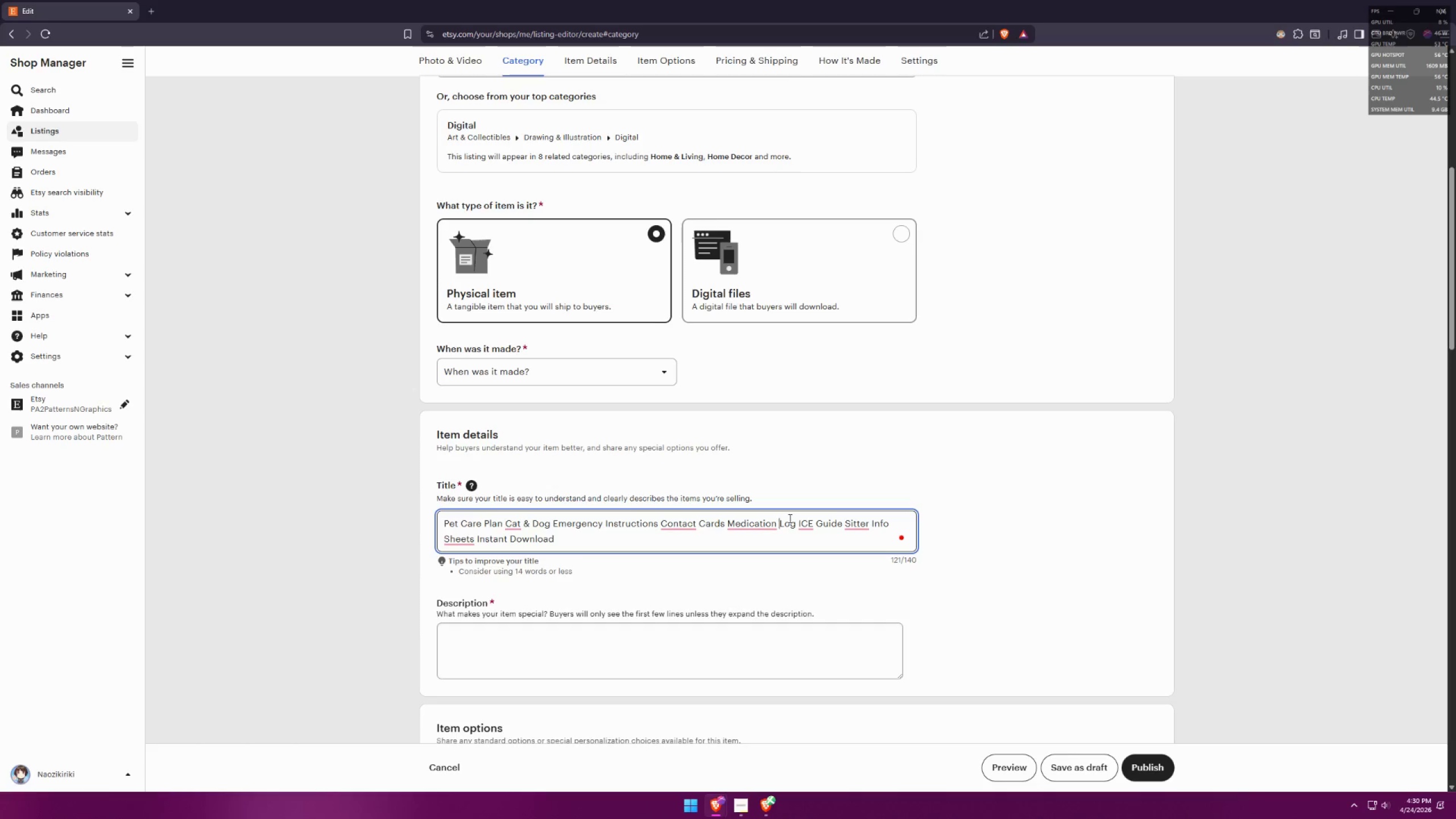 
triple_click([809, 517])
 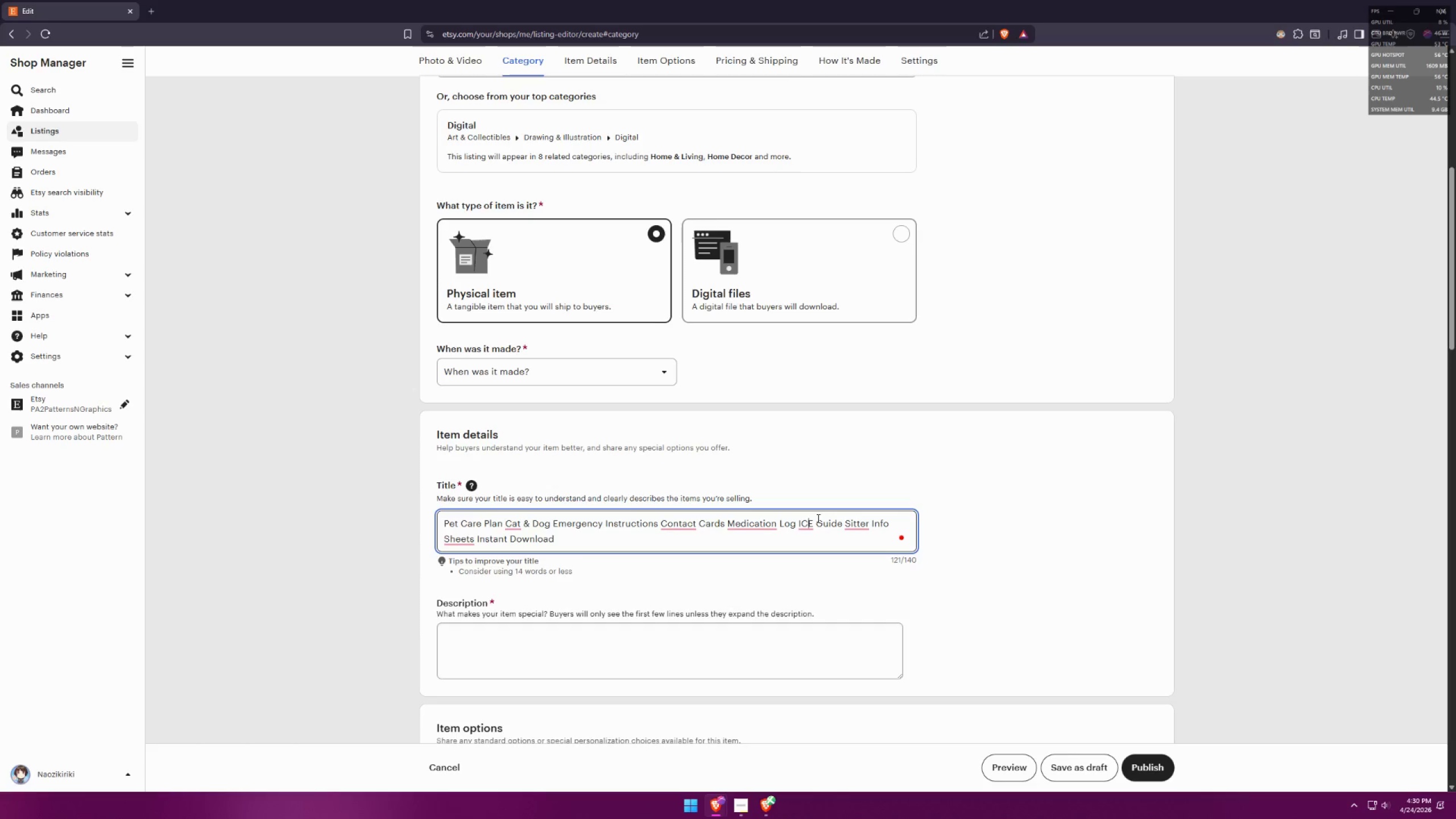 
triple_click([838, 523])
 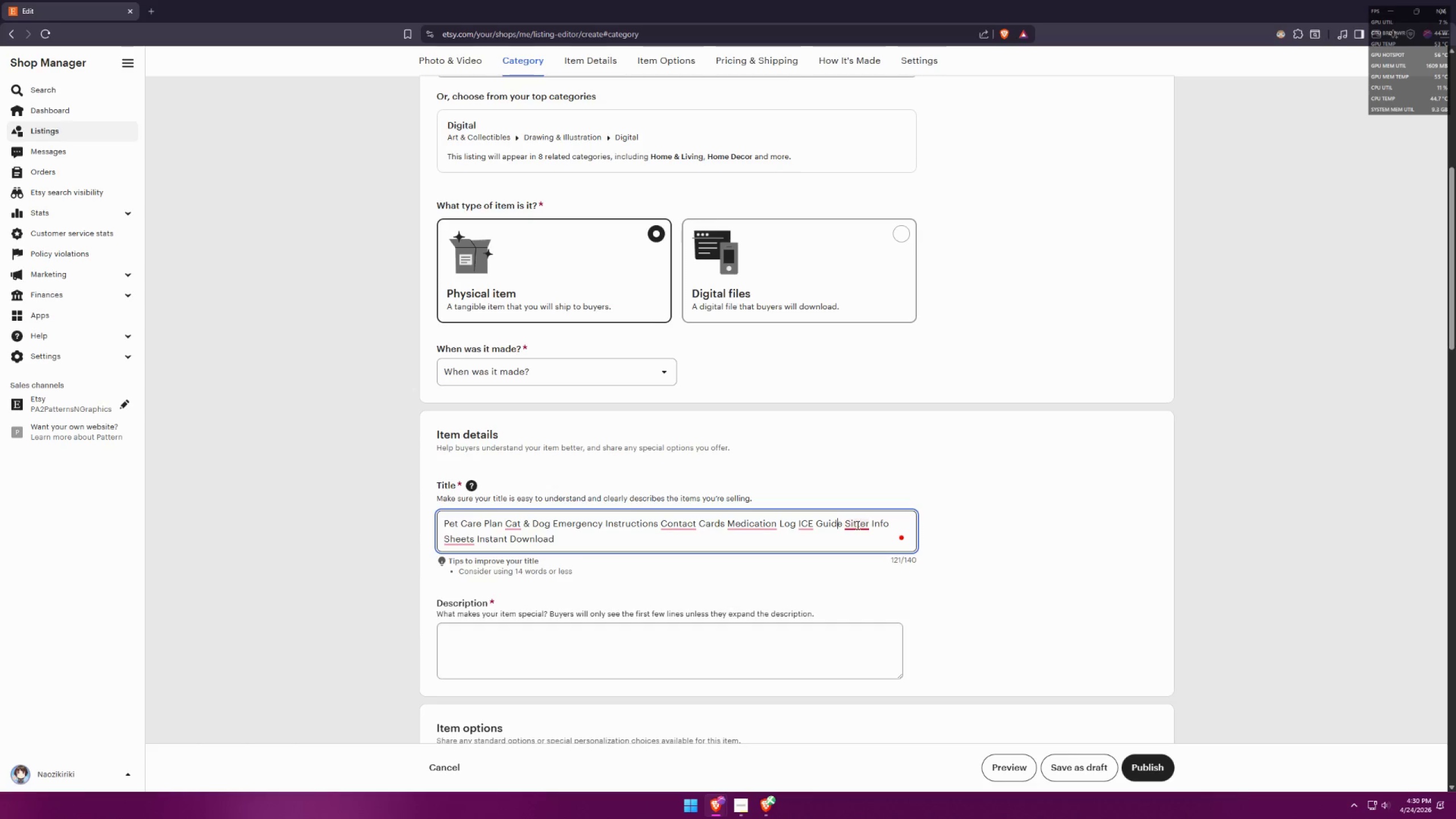 
triple_click([857, 525])
 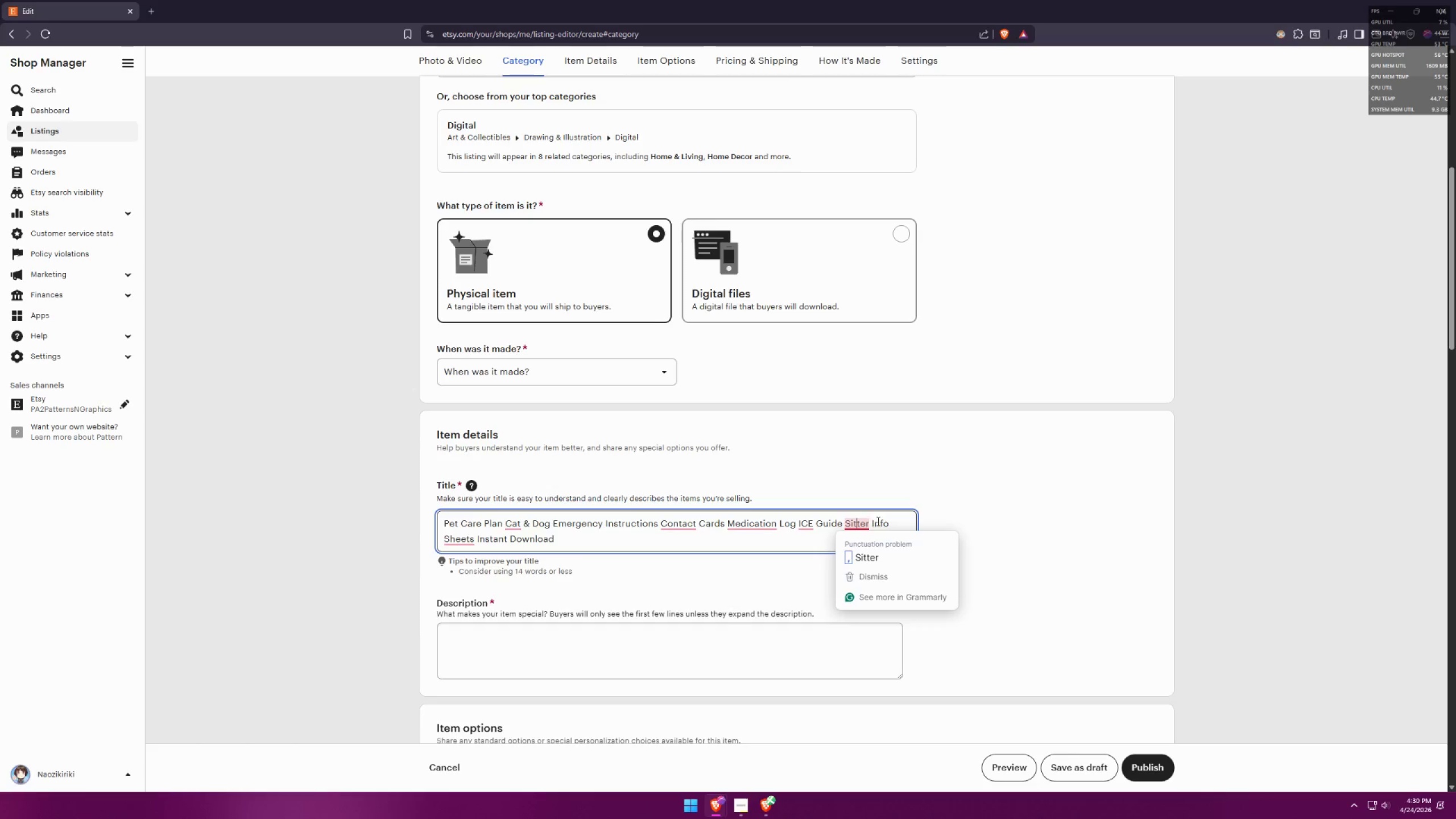 
triple_click([877, 521])
 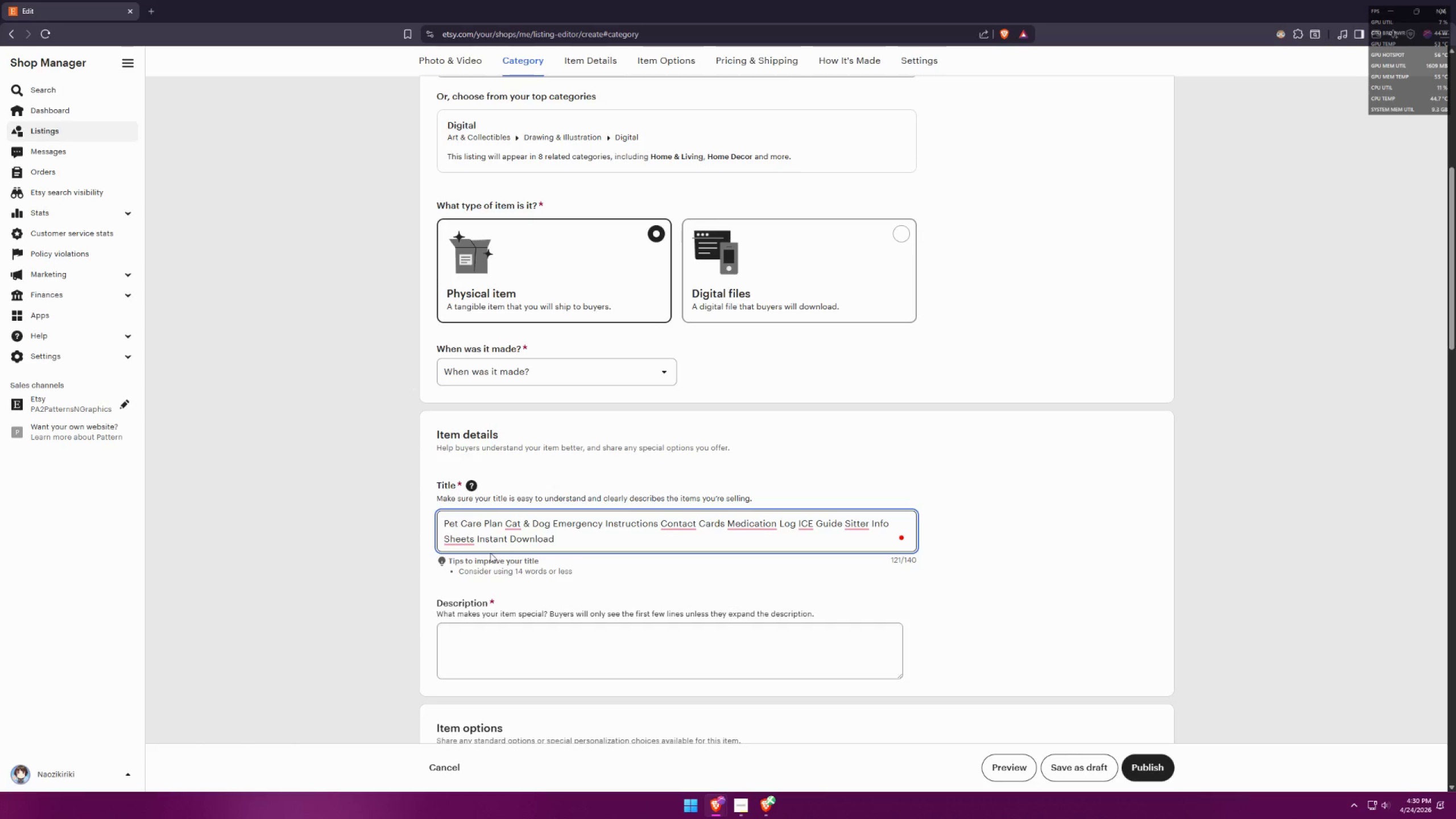 
left_click([447, 540])
 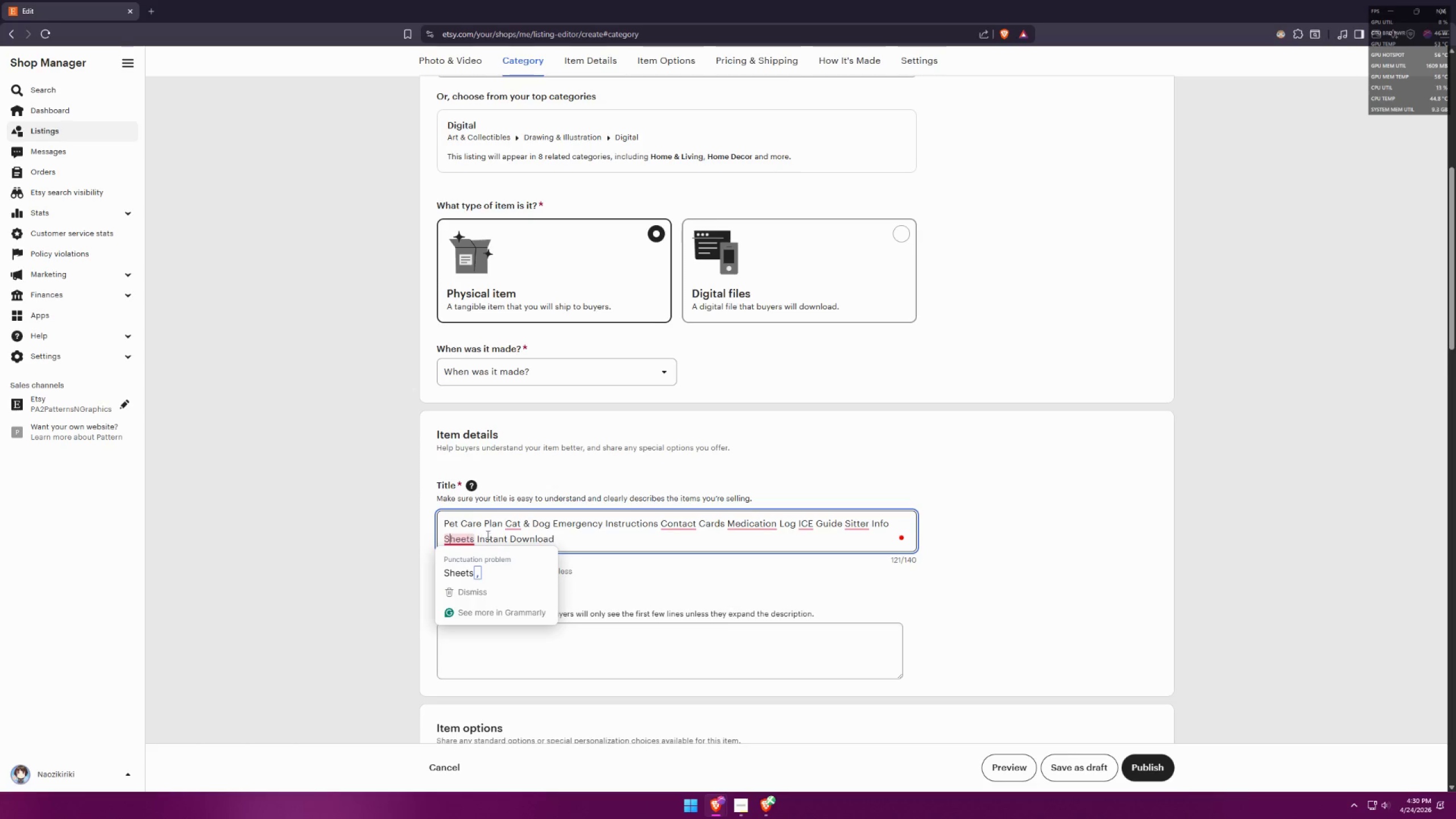 
left_click([492, 535])
 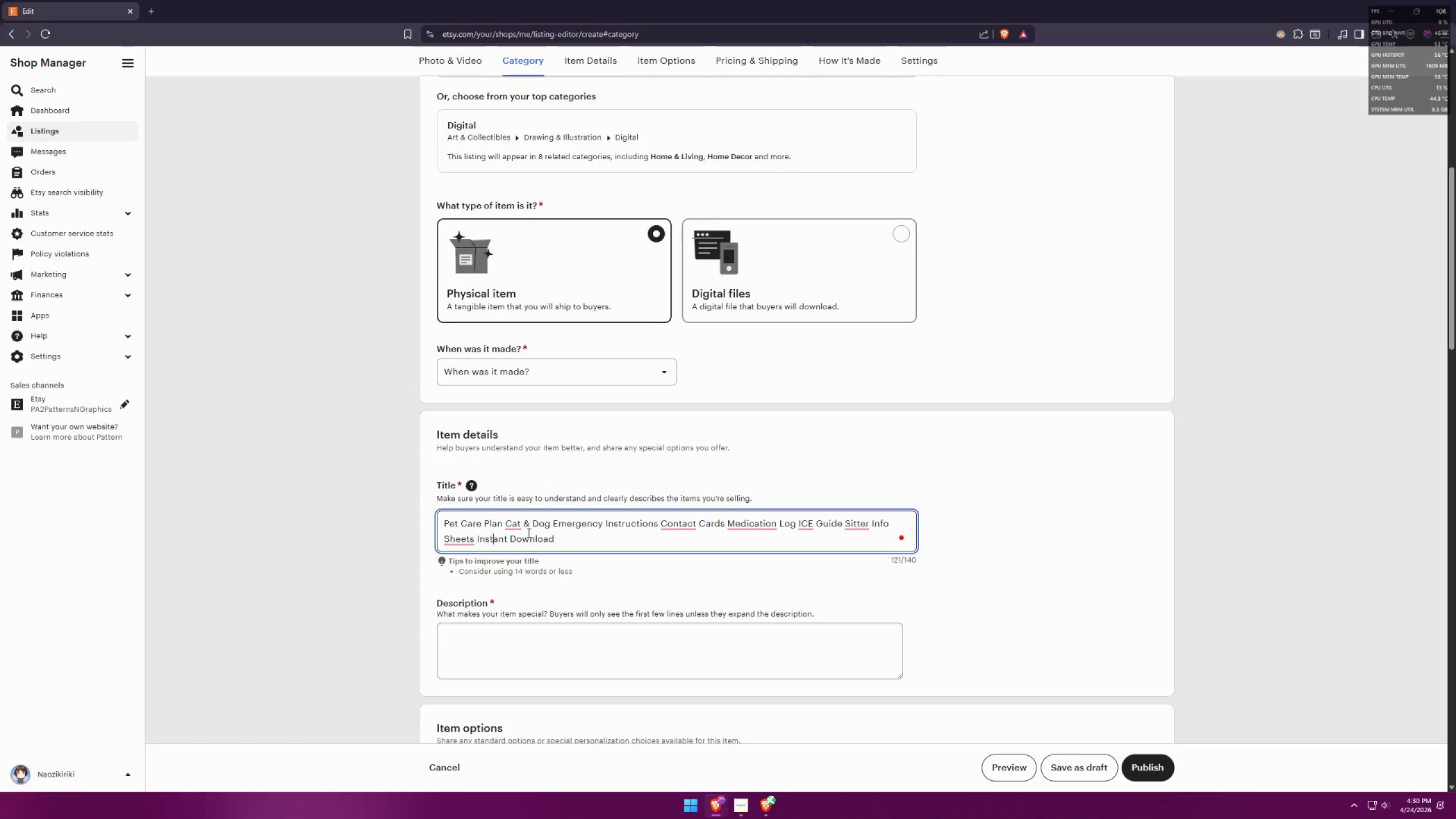 
left_click([529, 532])
 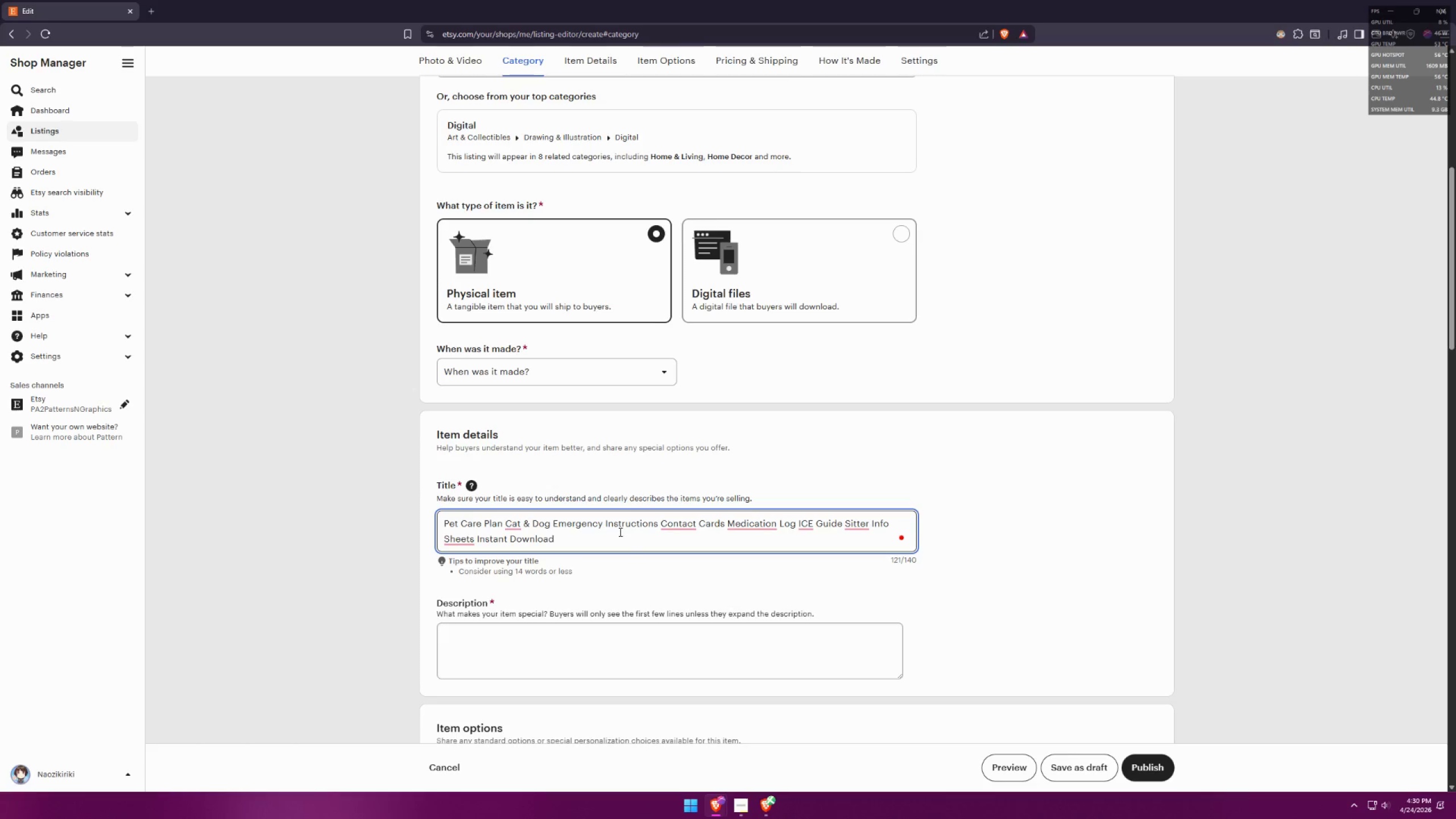 
left_click([630, 544])
 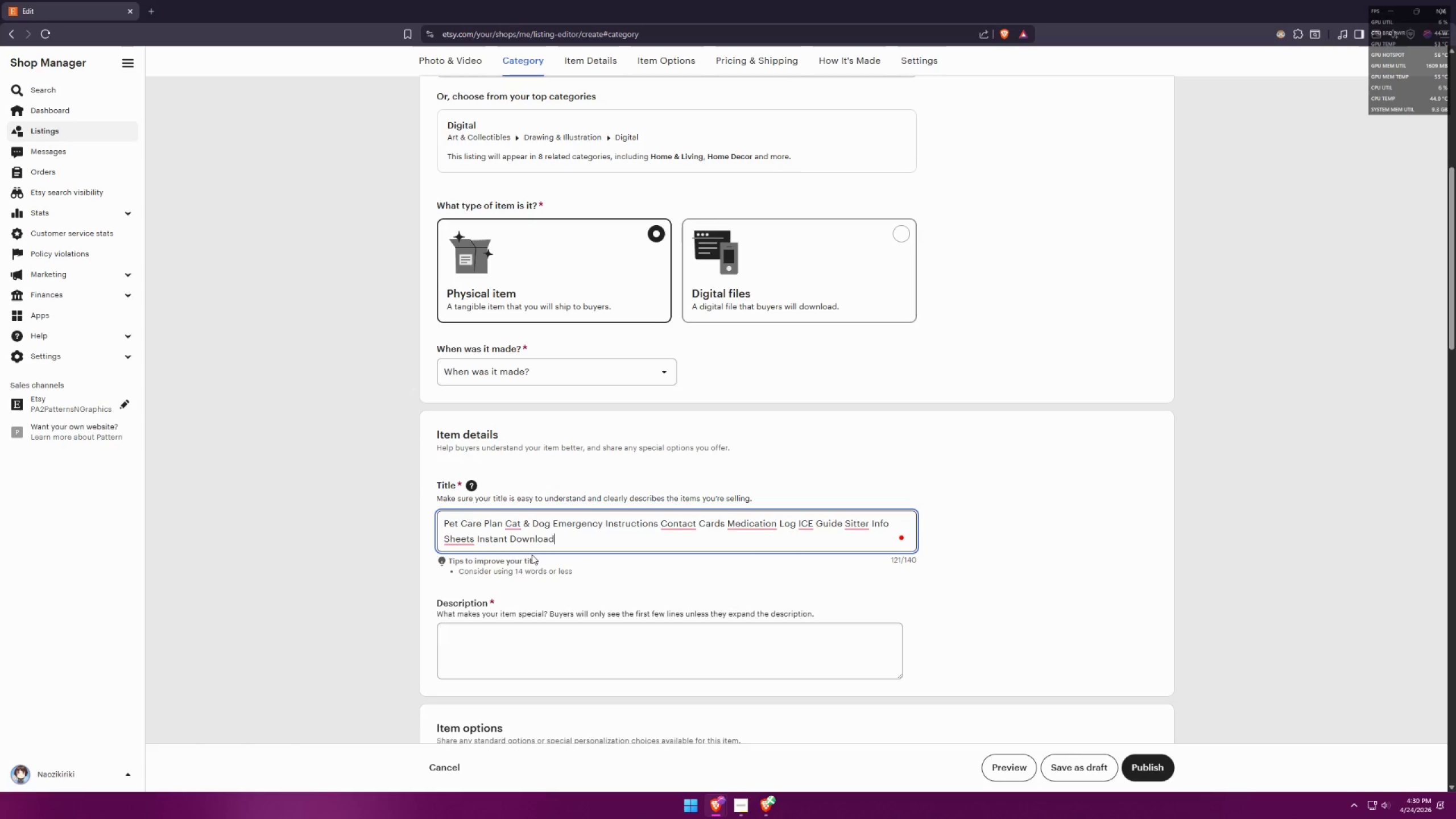 
left_click_drag(start_coordinate=[473, 543], to_coordinate=[425, 539])
 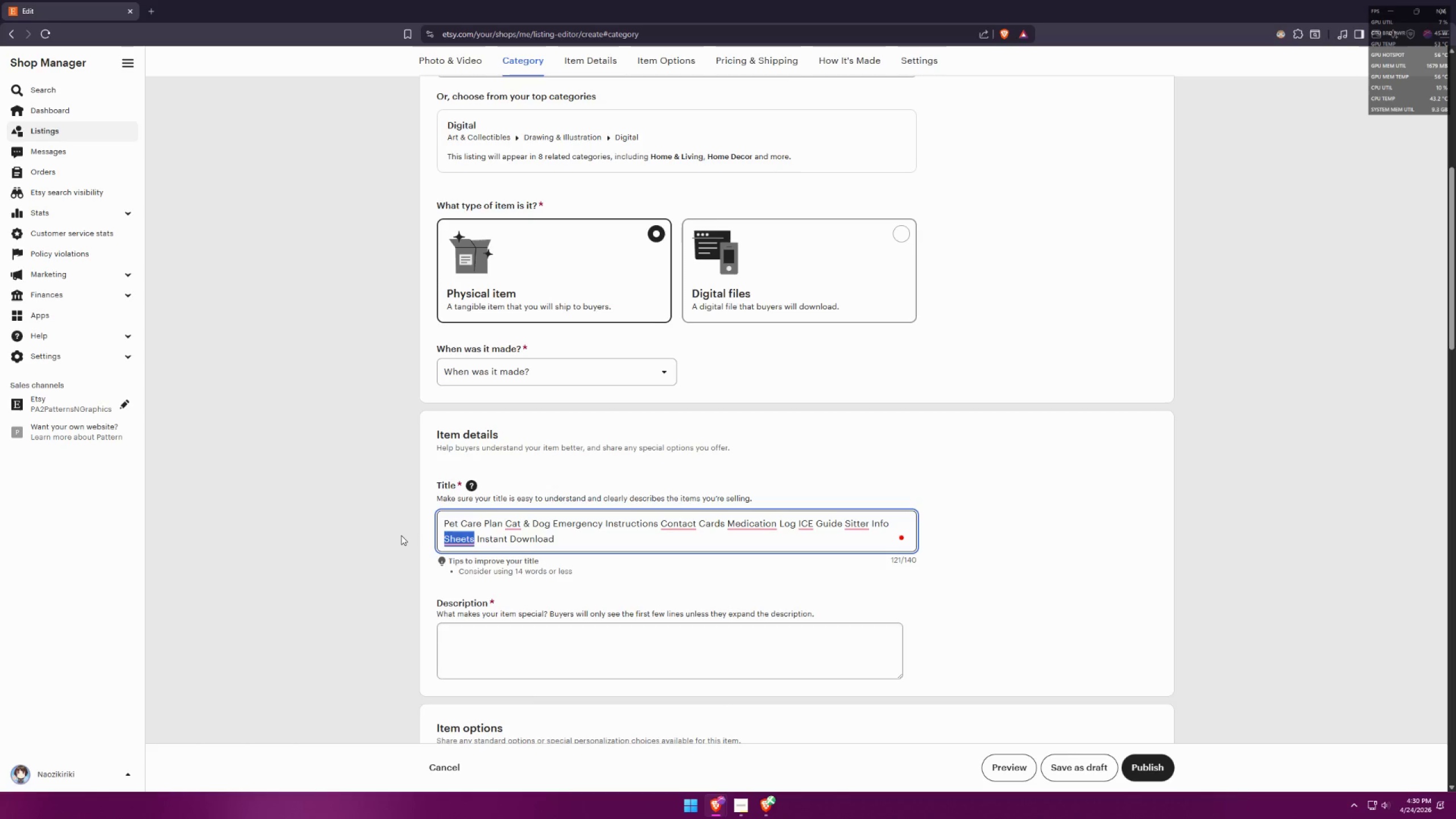 
key(Backspace)
 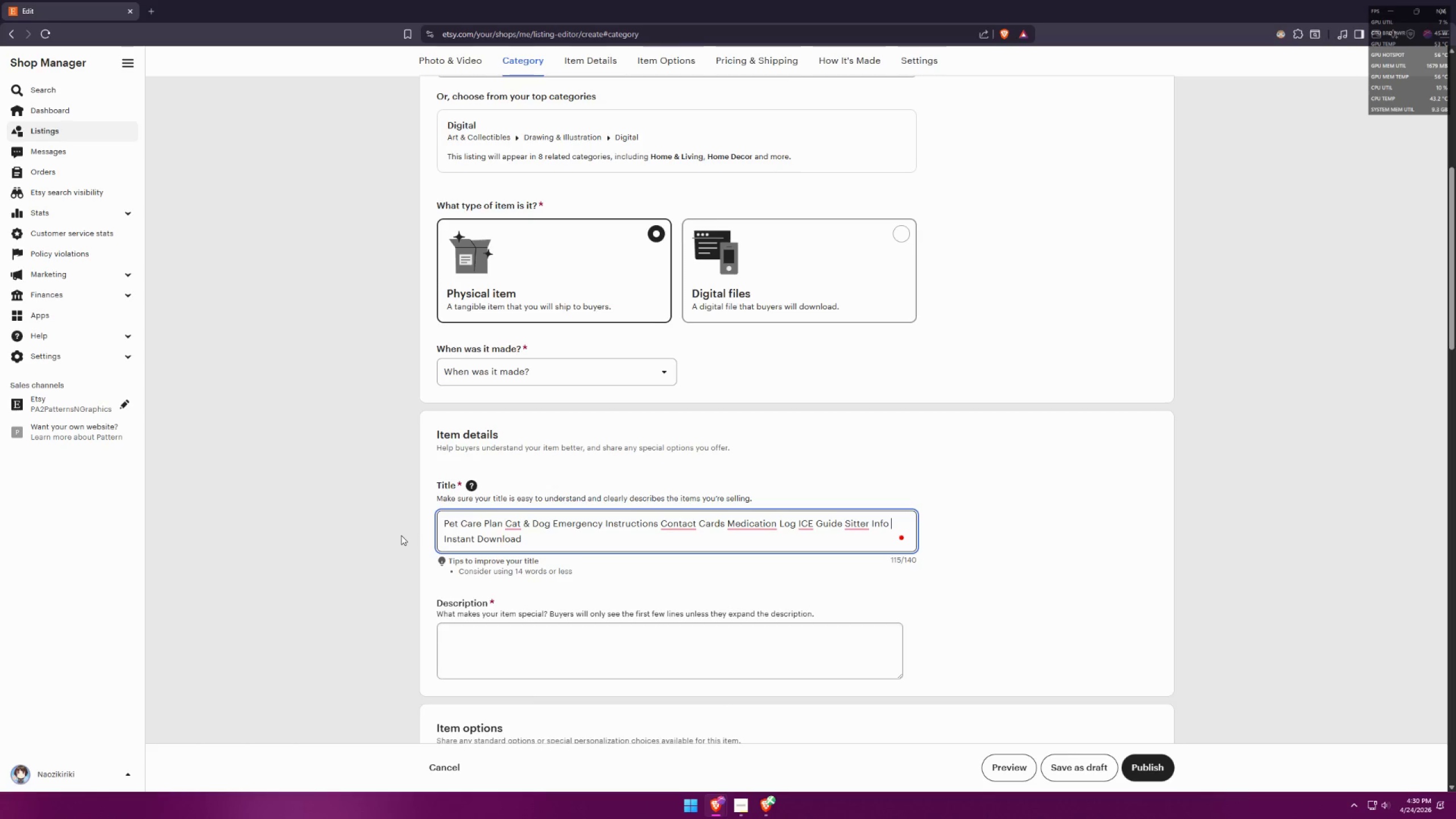 
key(Backspace)
 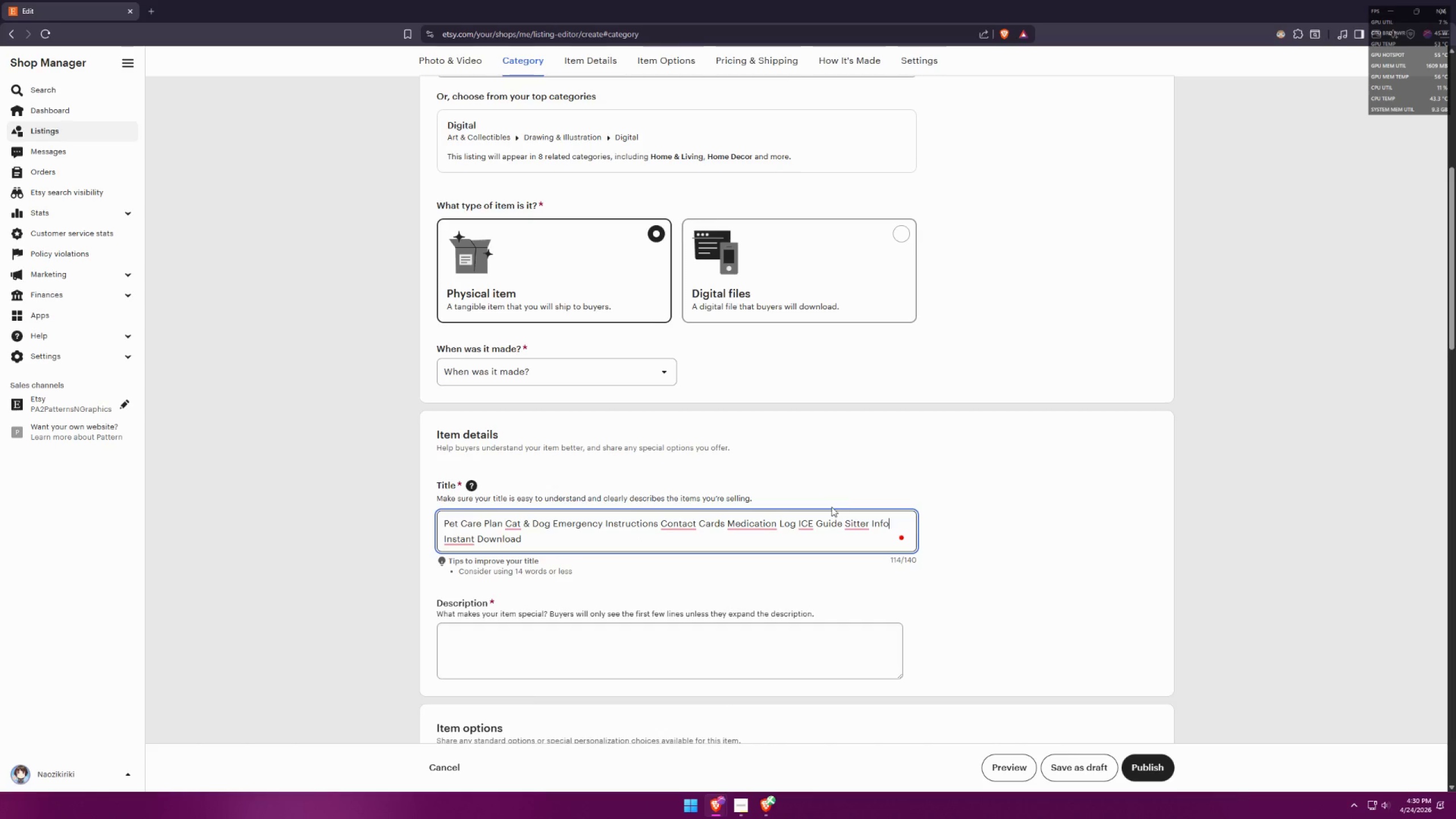 
left_click_drag(start_coordinate=[842, 521], to_coordinate=[816, 524])
 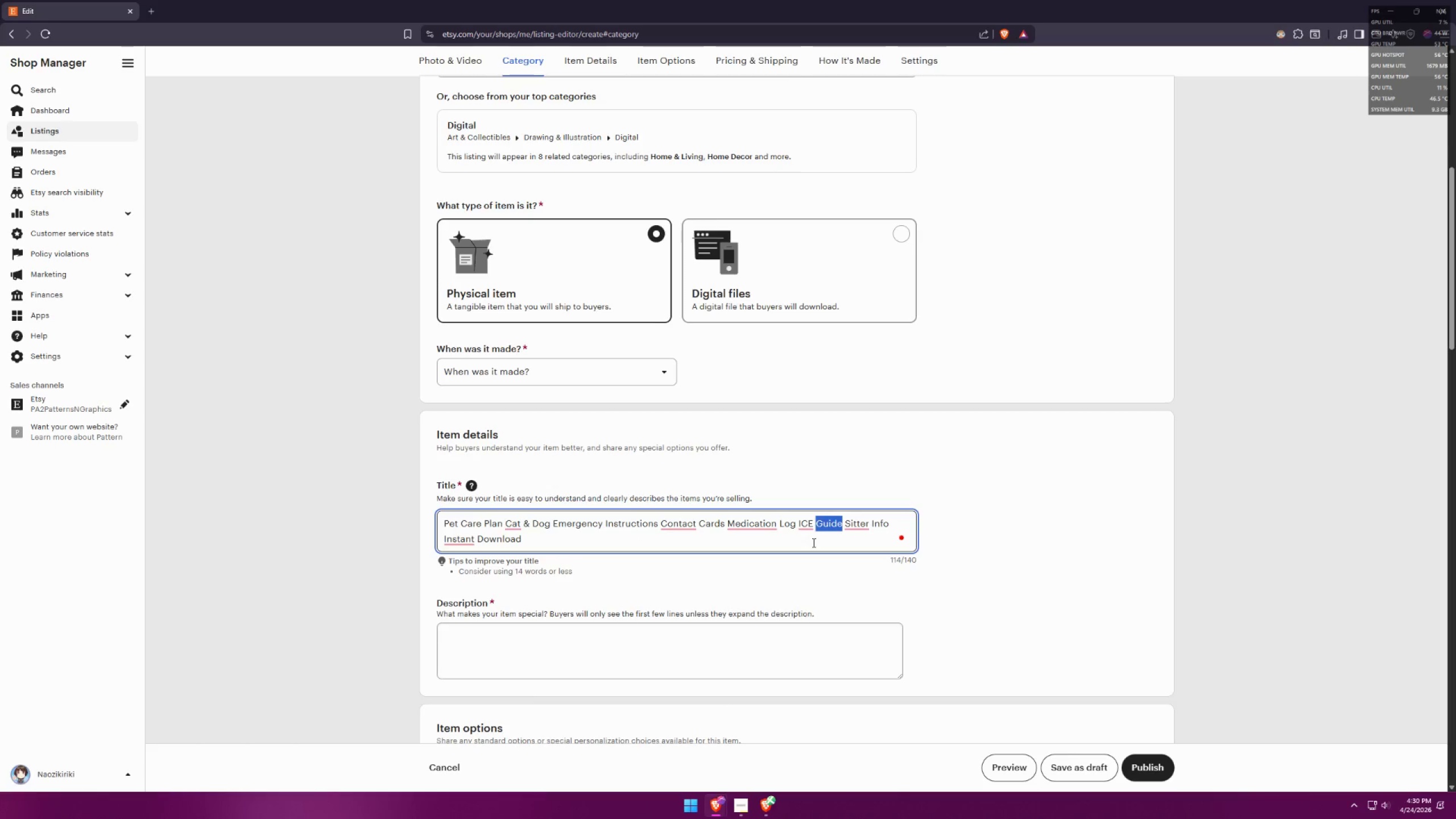 
key(Backspace)
 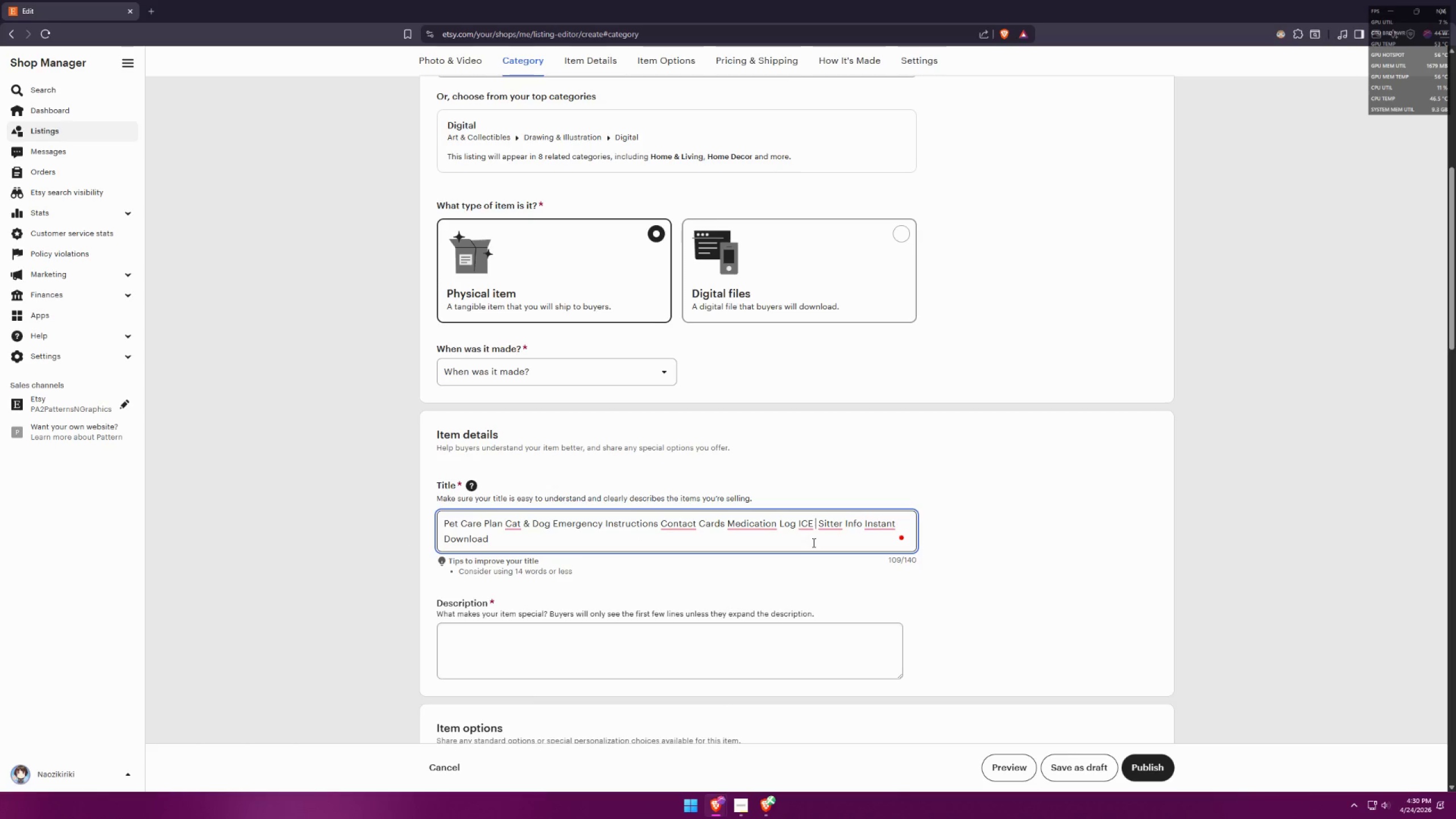 
key(Backspace)
 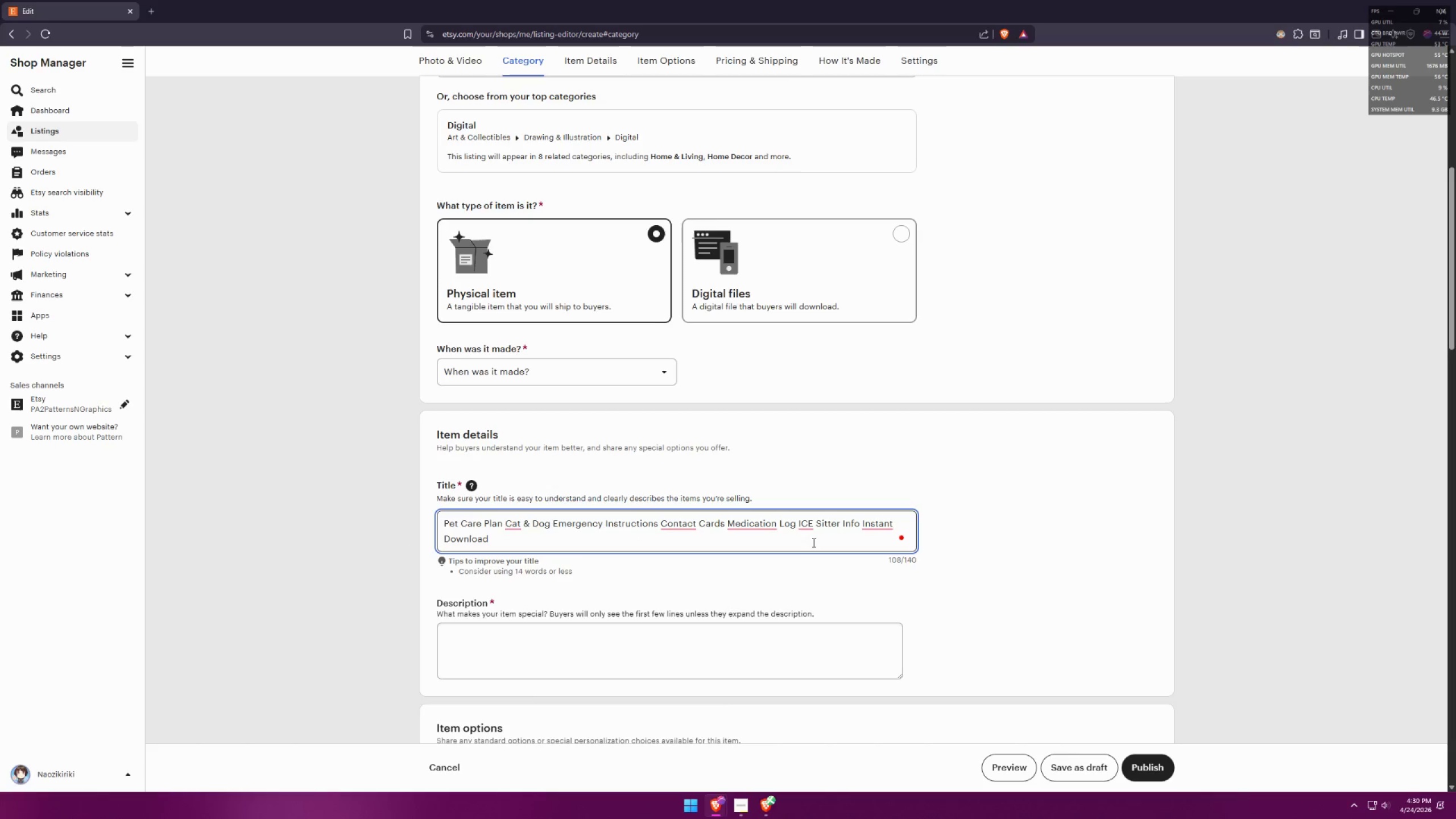 
left_click([791, 551])
 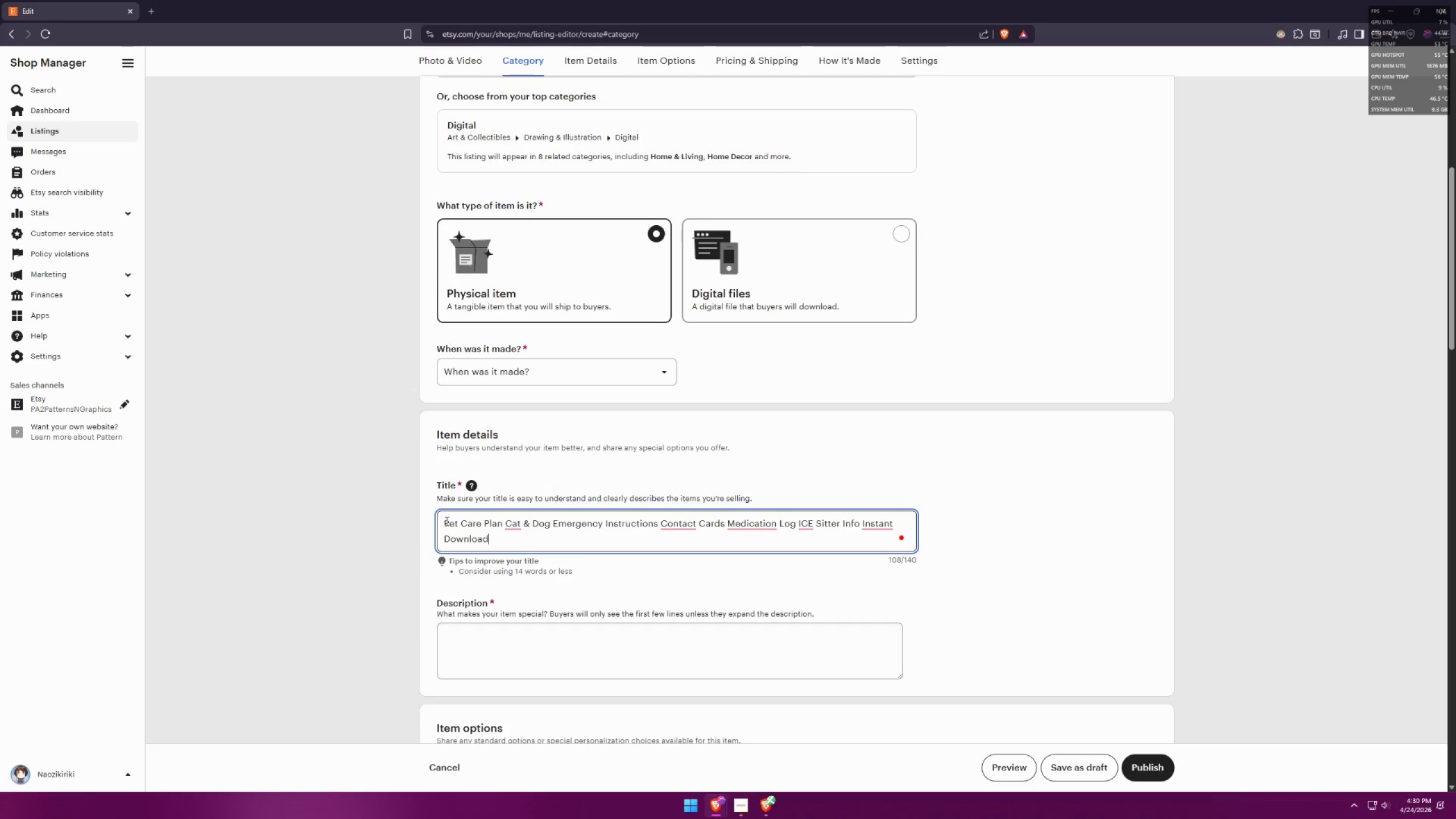 
left_click([451, 526])
 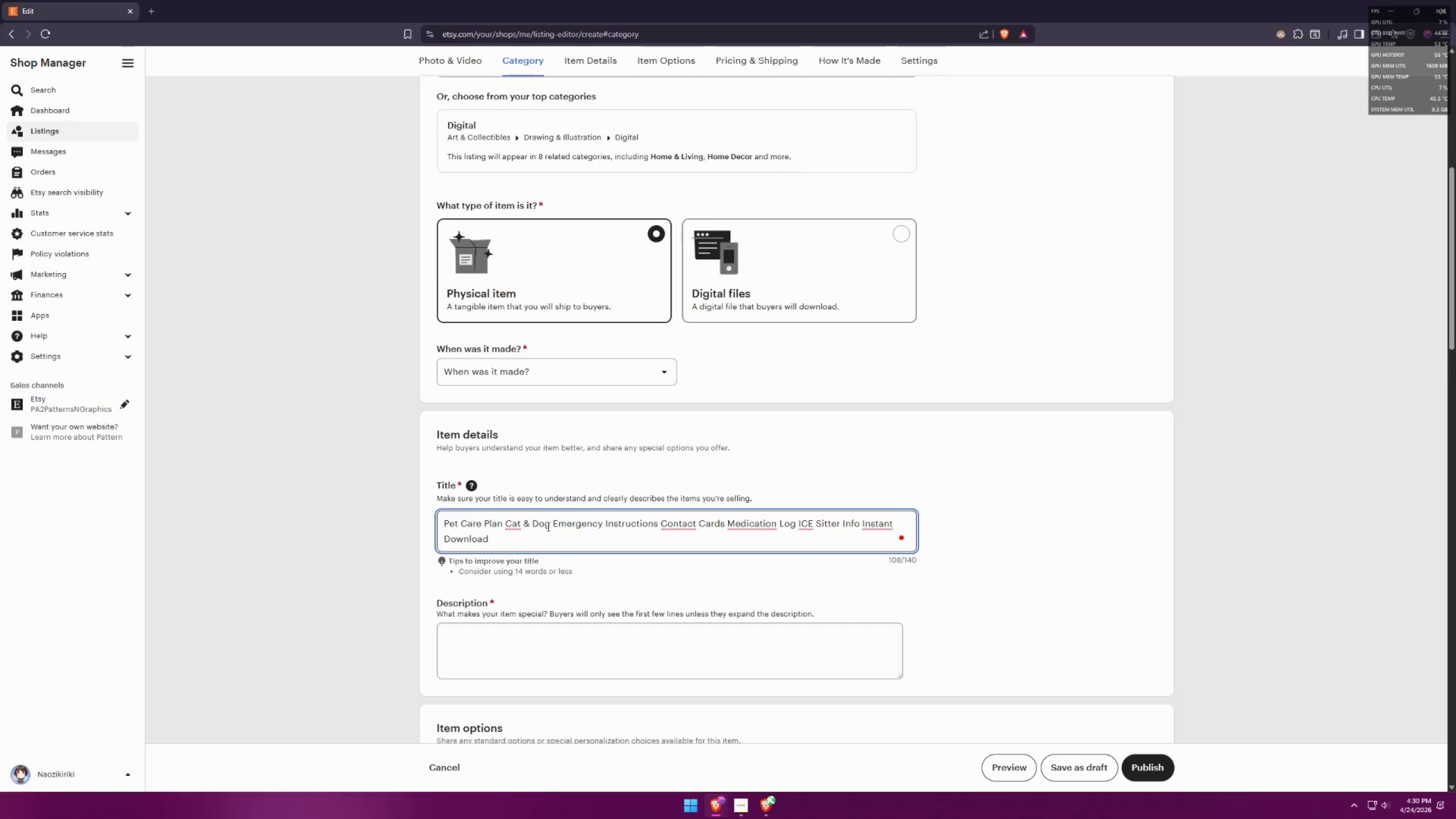 
left_click_drag(start_coordinate=[552, 525], to_coordinate=[505, 522])
 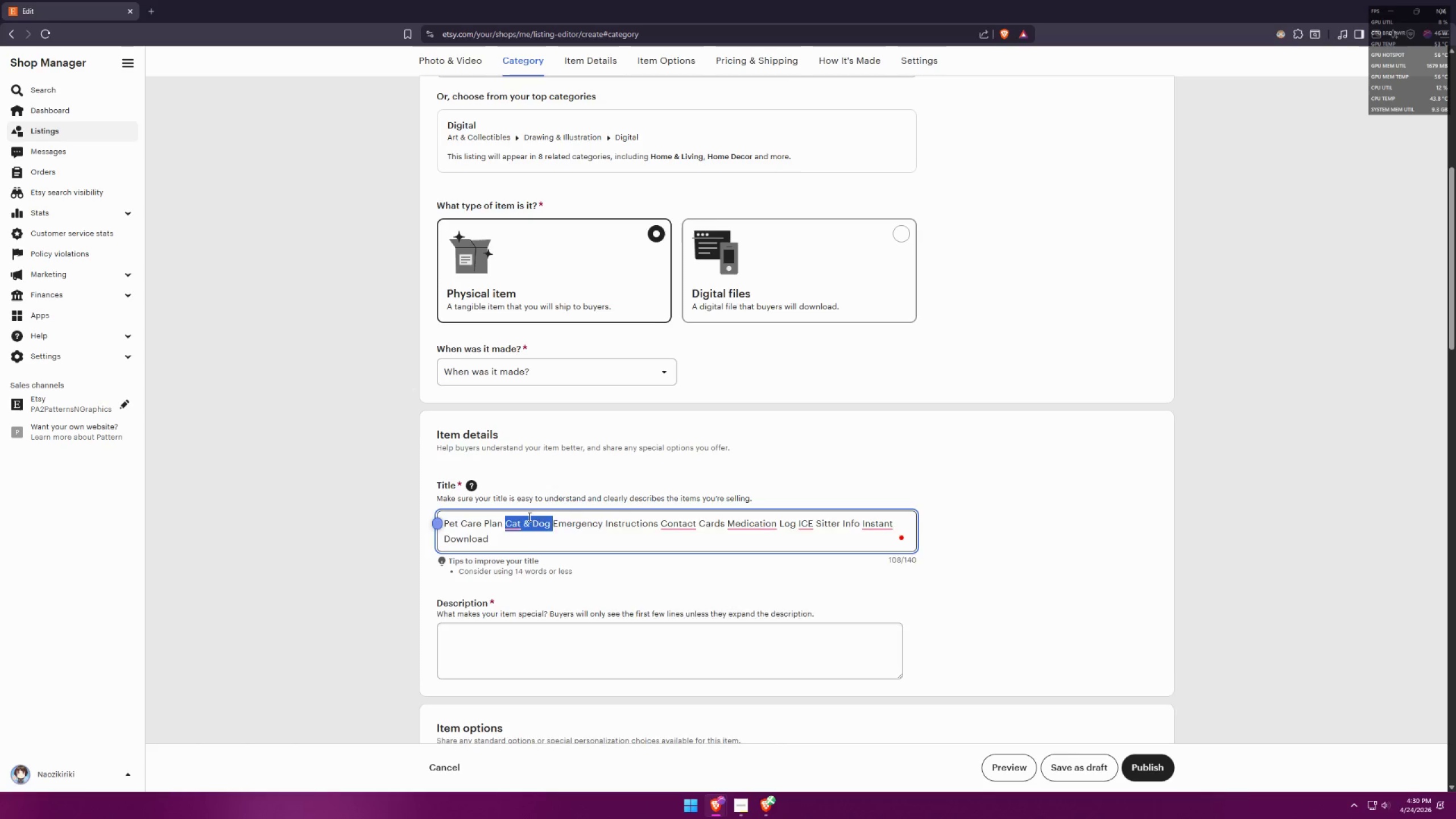 
key(Backspace)
 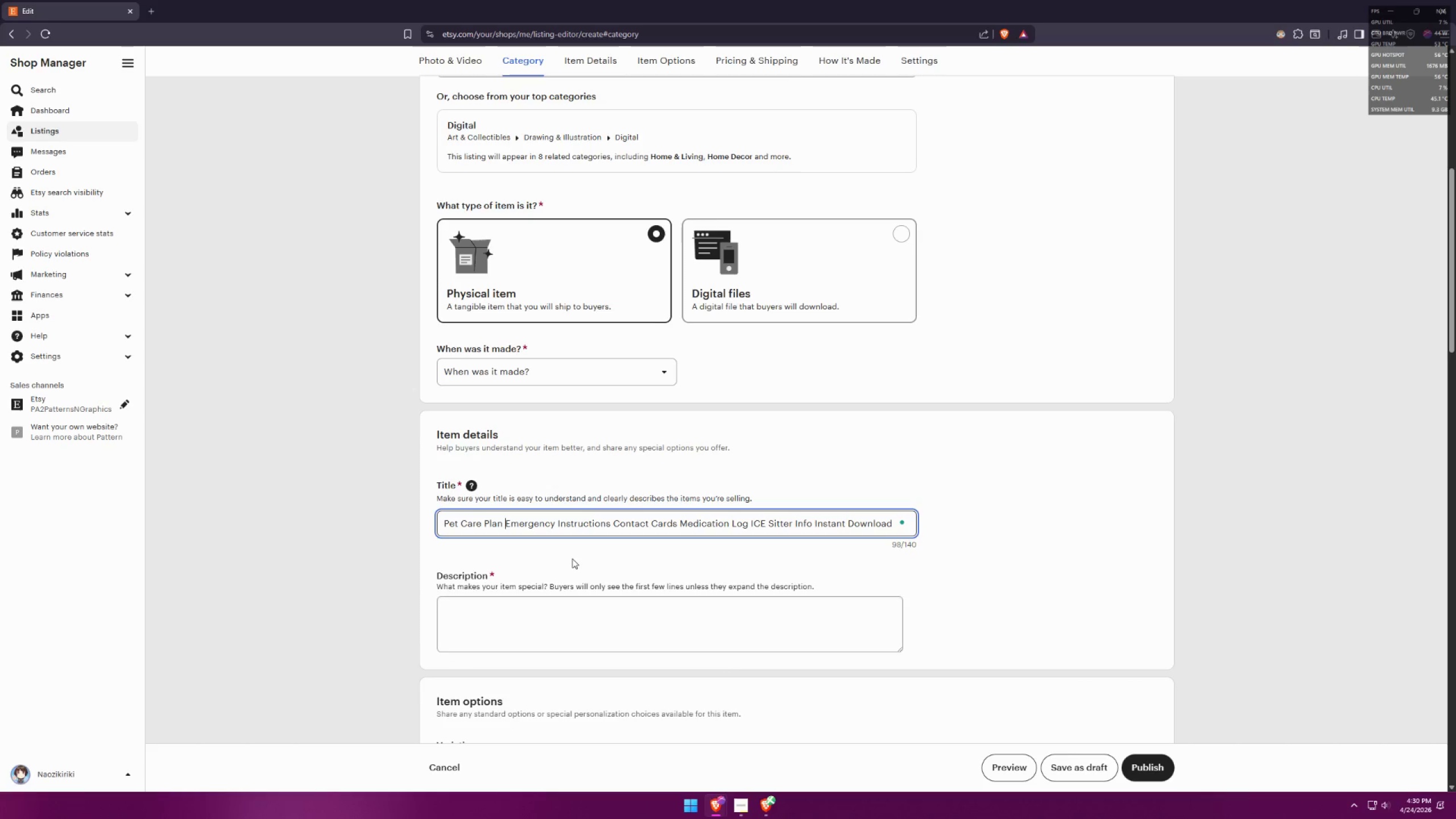 
left_click([453, 523])
 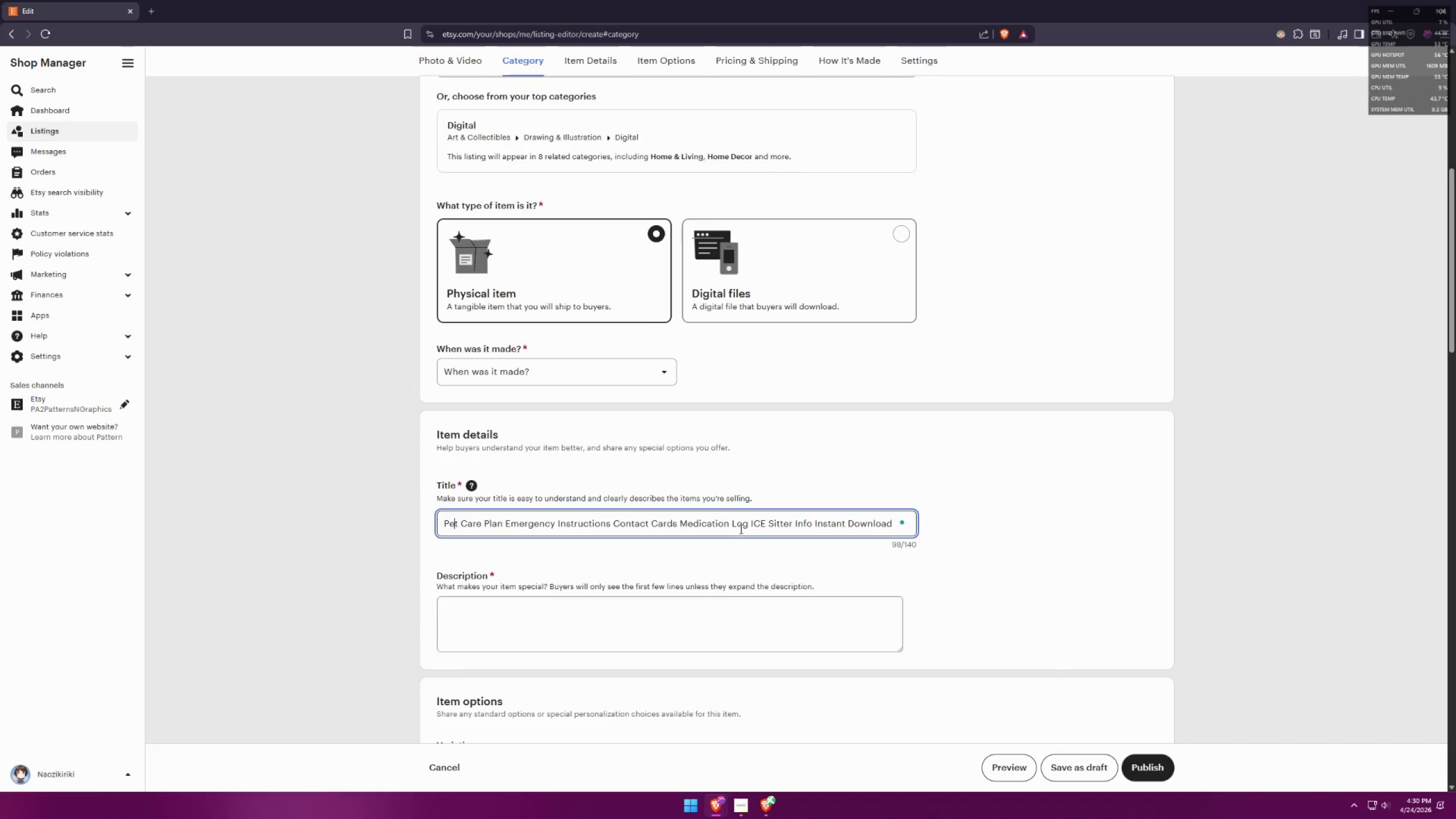 
wait(5.92)
 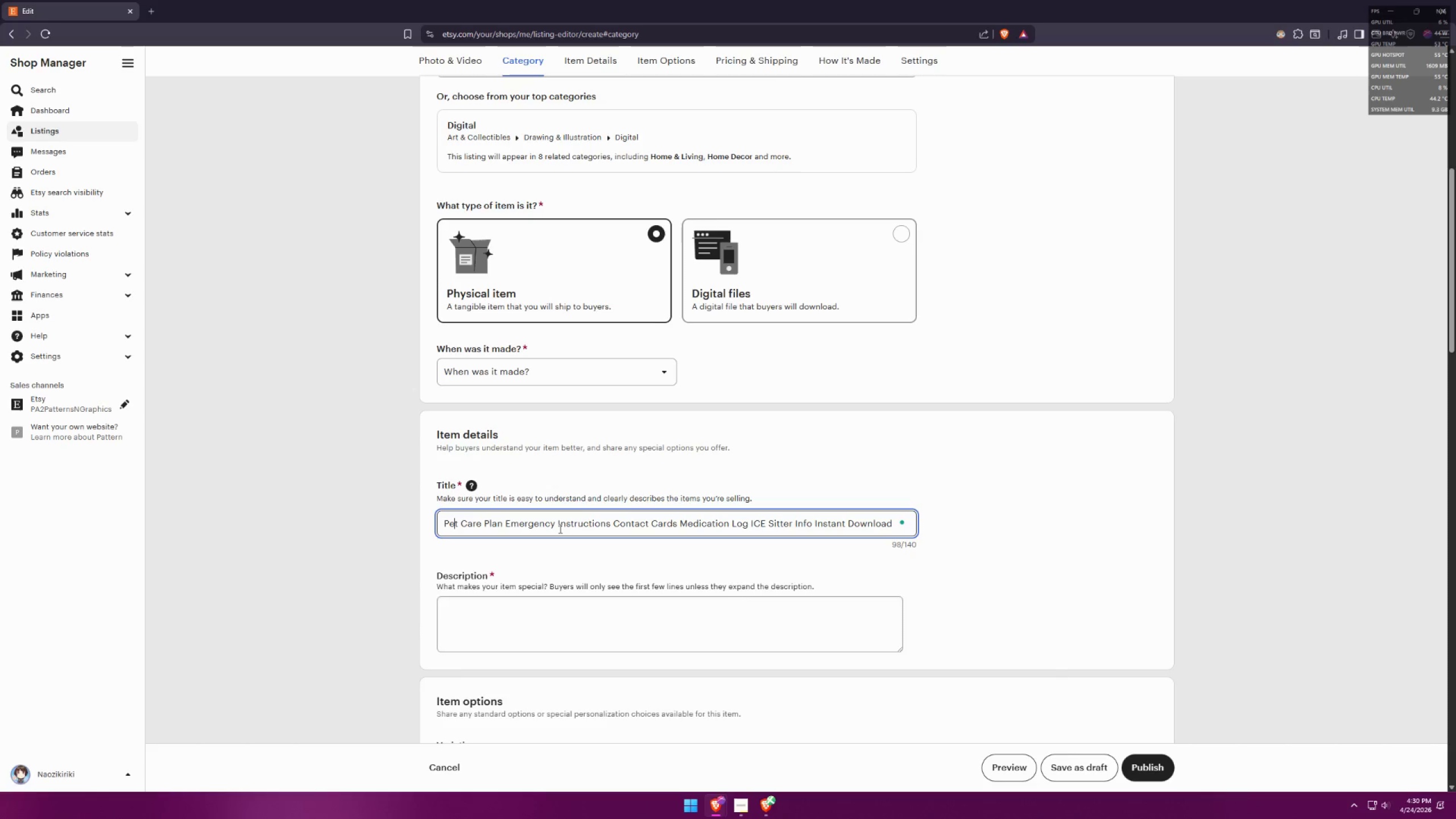 
left_click([767, 525])
 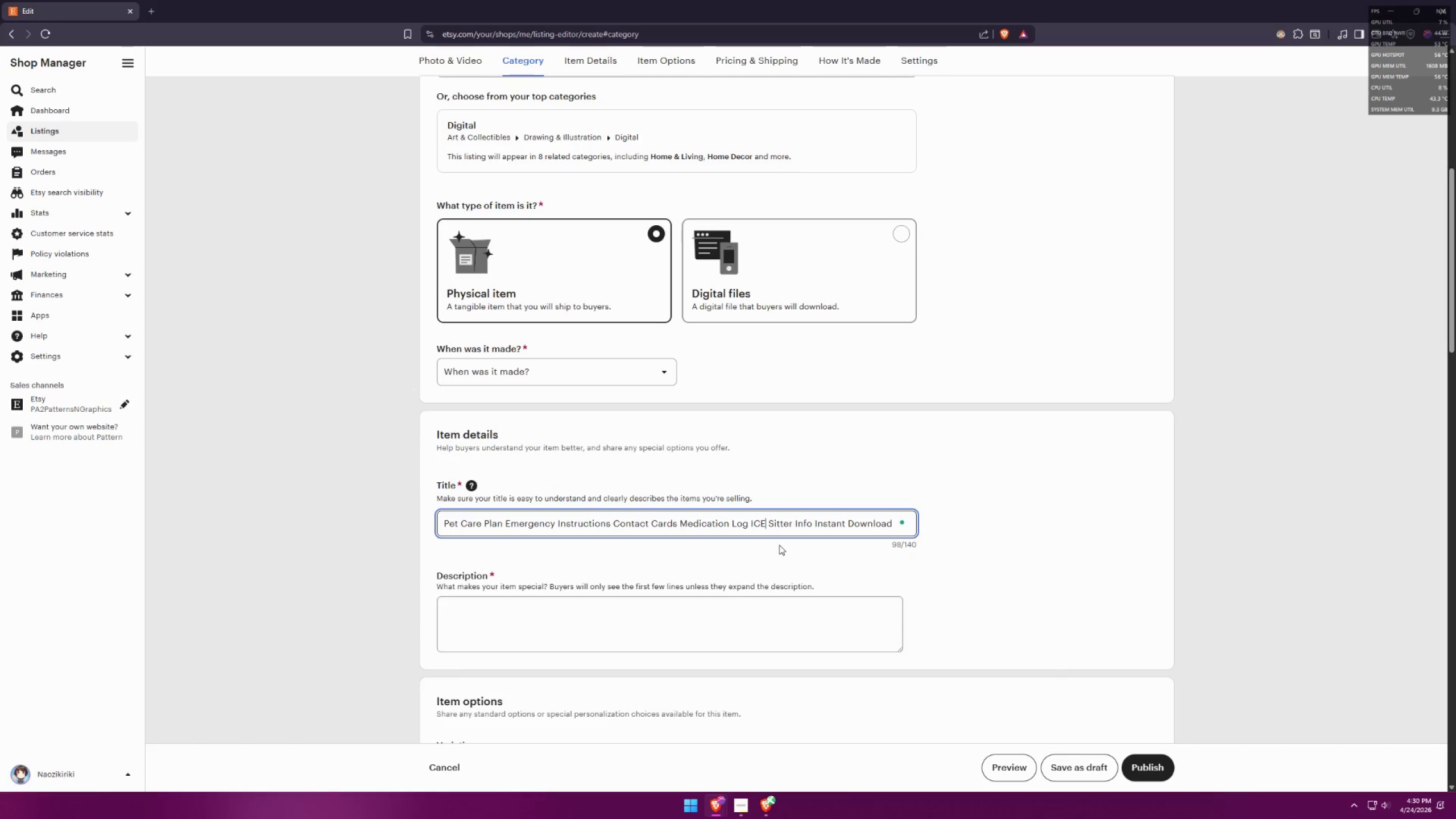 
key(Control+Z)
 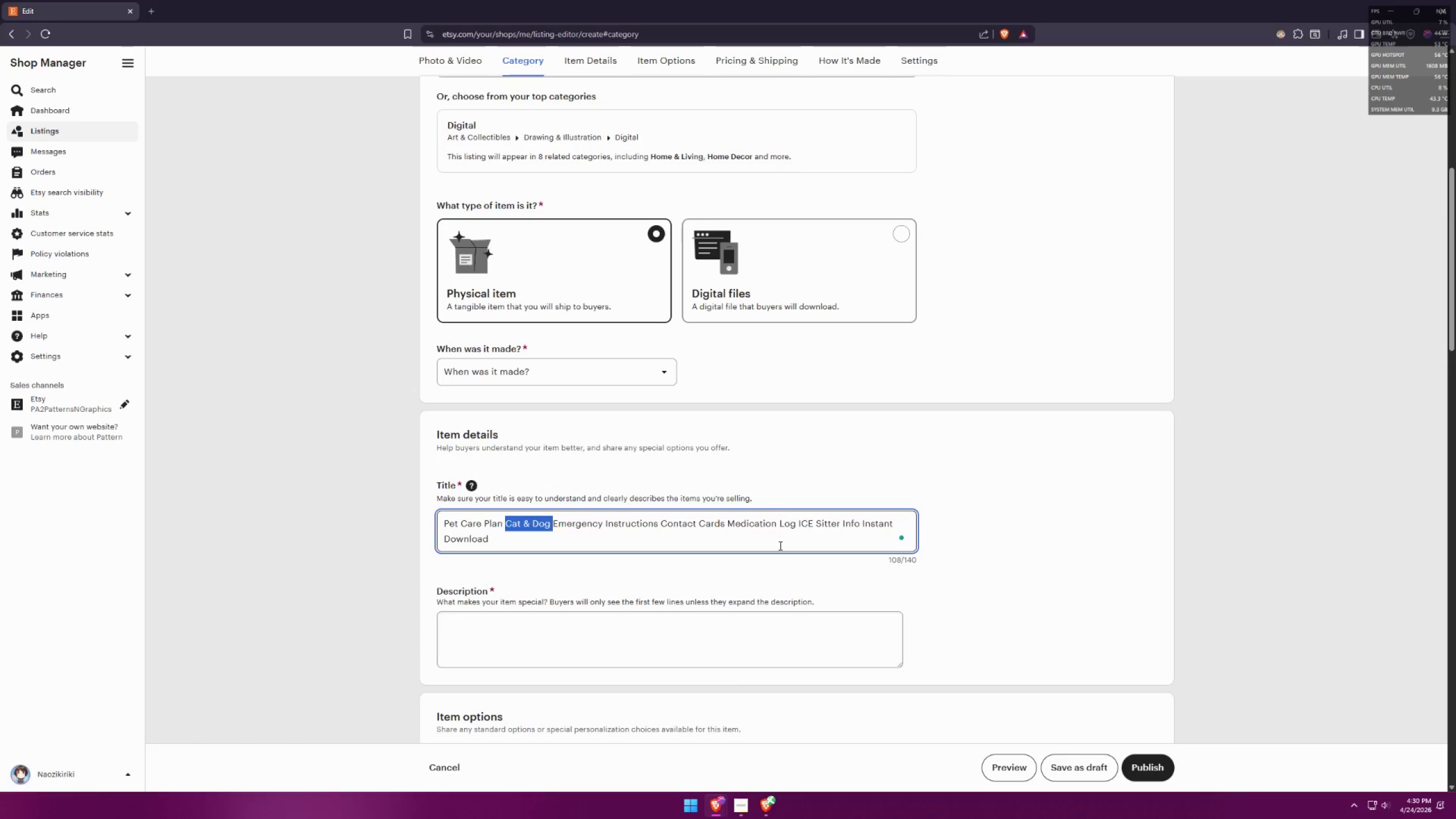 
key(Control+Z)
 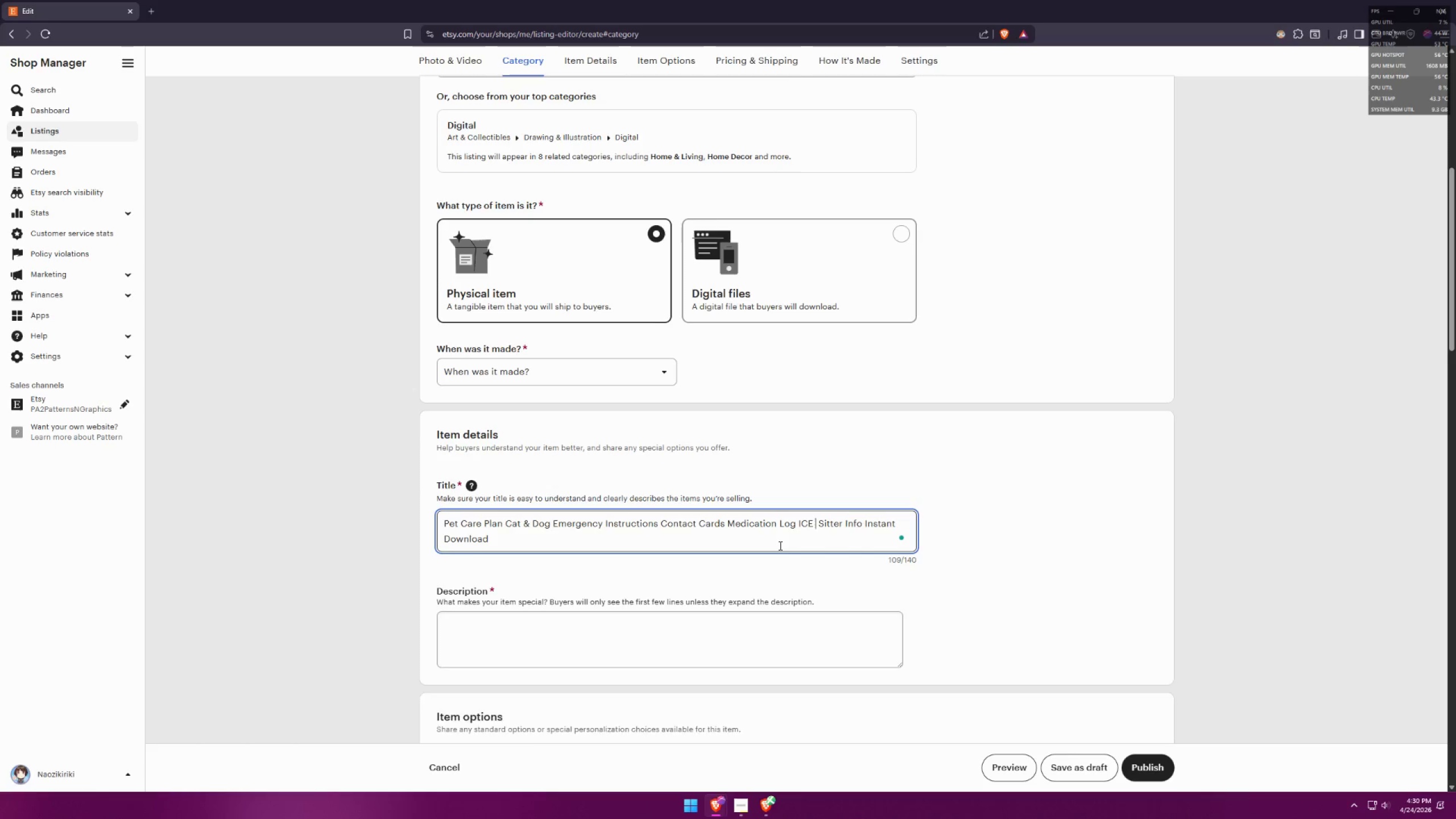 
key(Control+Z)
 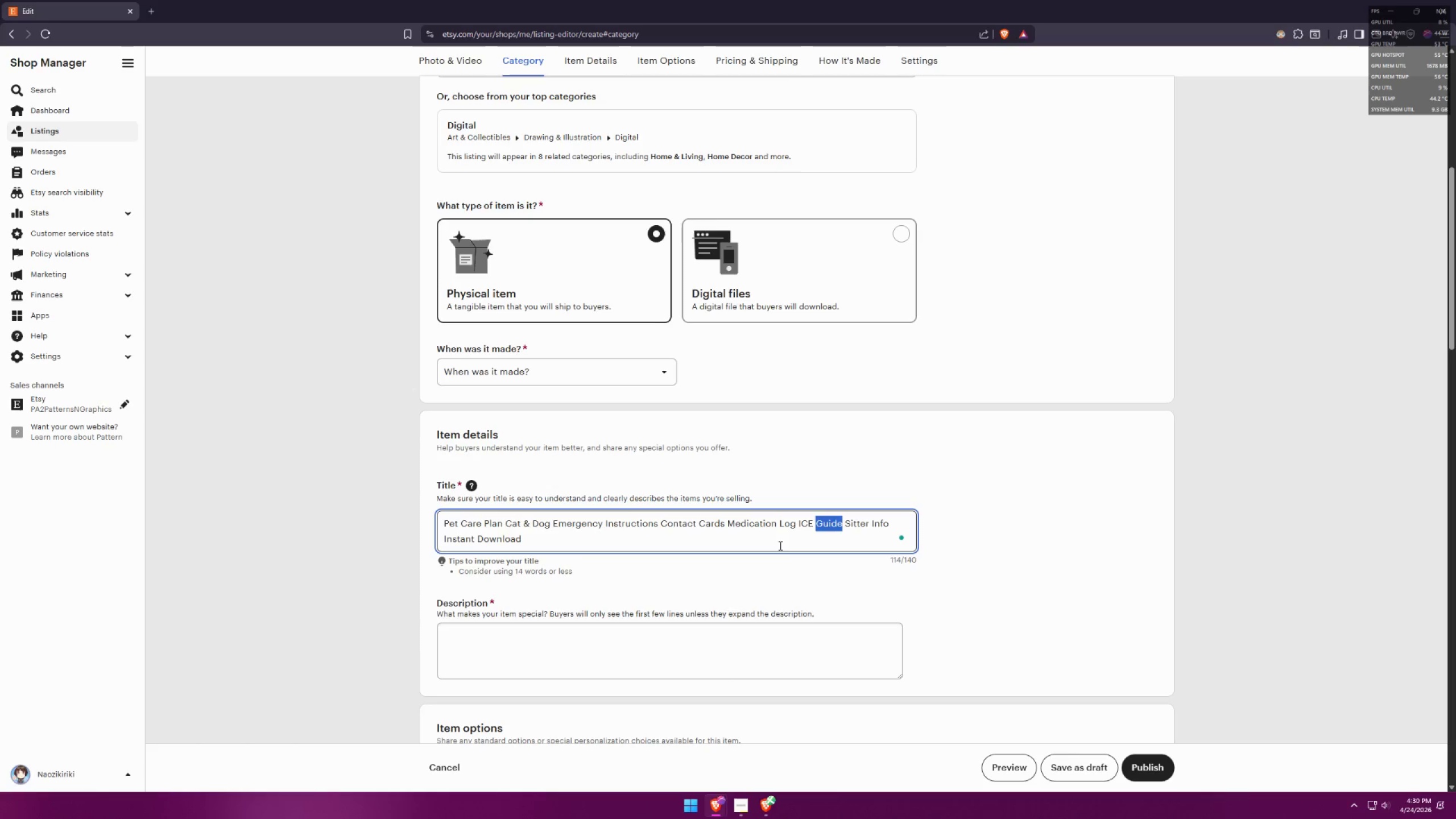 
left_click([778, 544])
 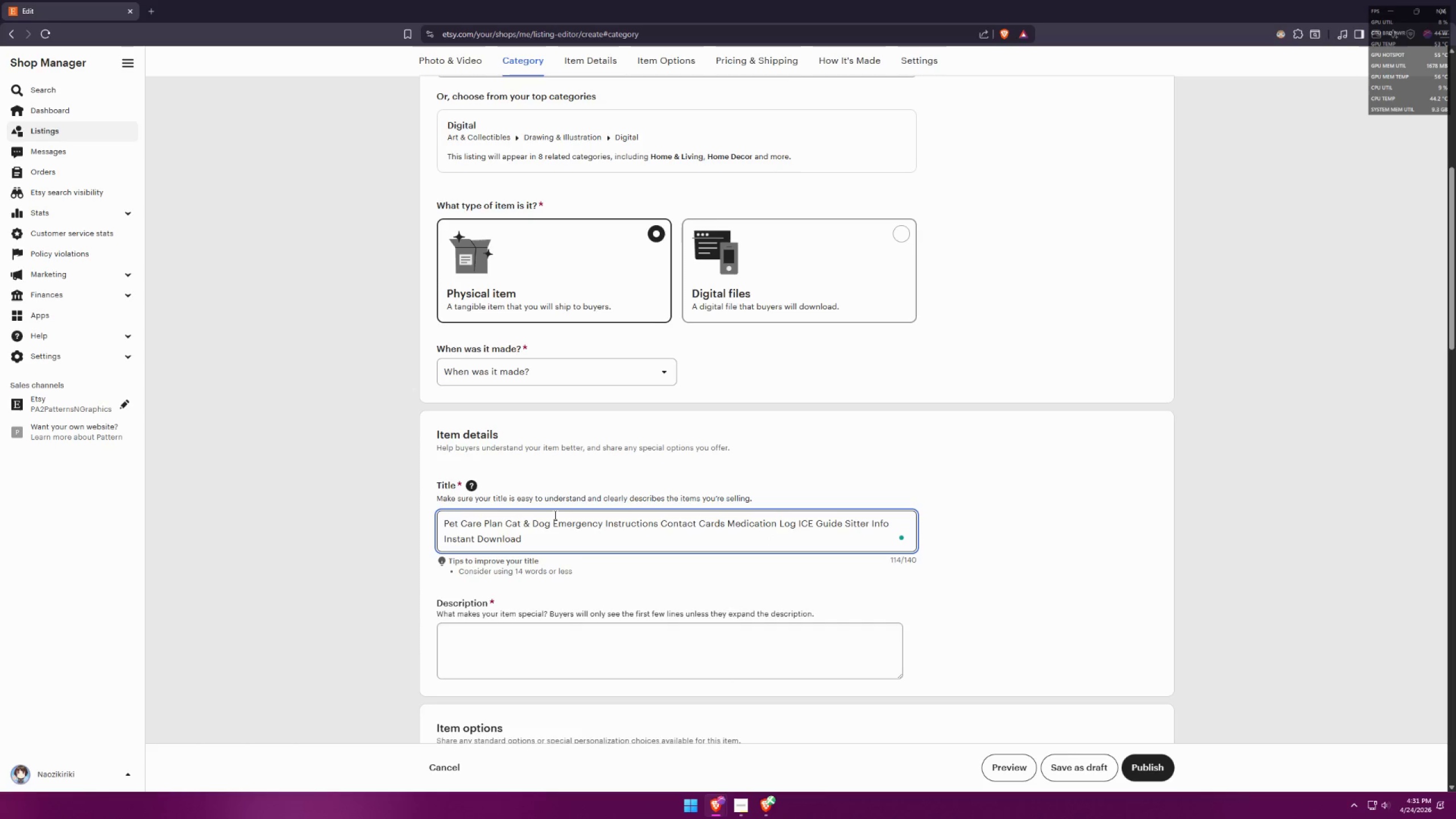 
left_click_drag(start_coordinate=[550, 525], to_coordinate=[503, 518])
 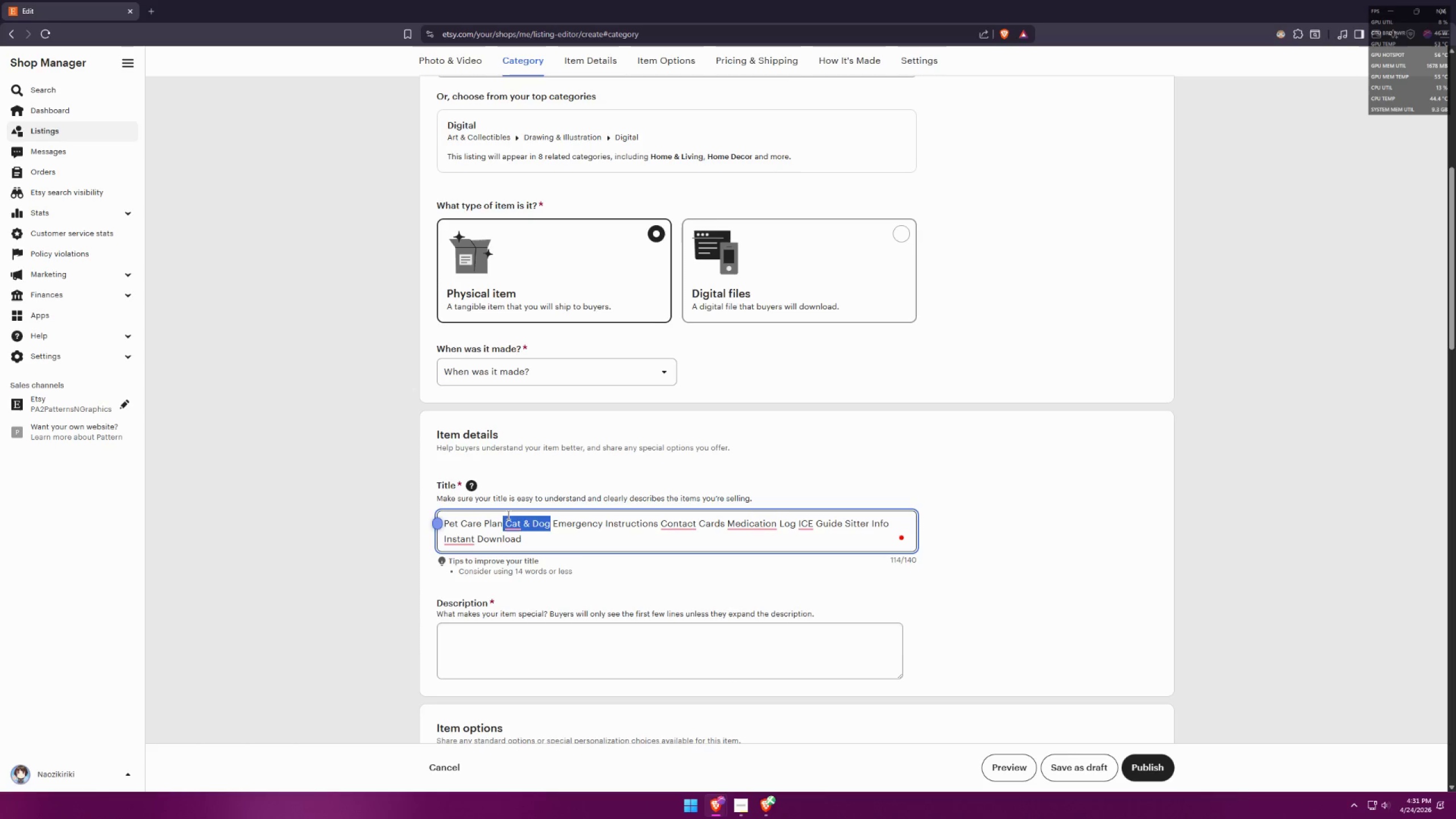 
key(Backspace)
 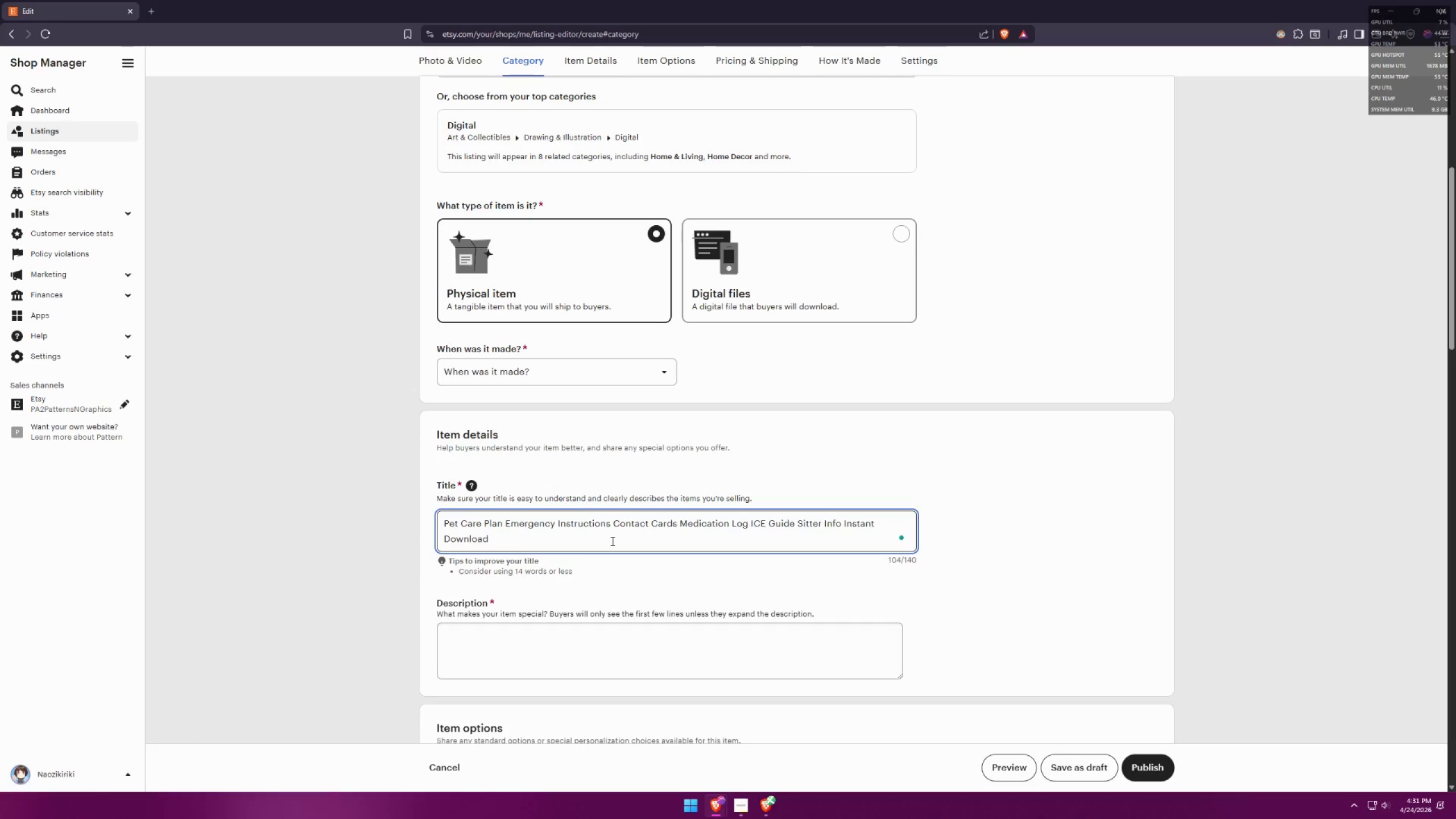 
key(Control+ControlLeft)
 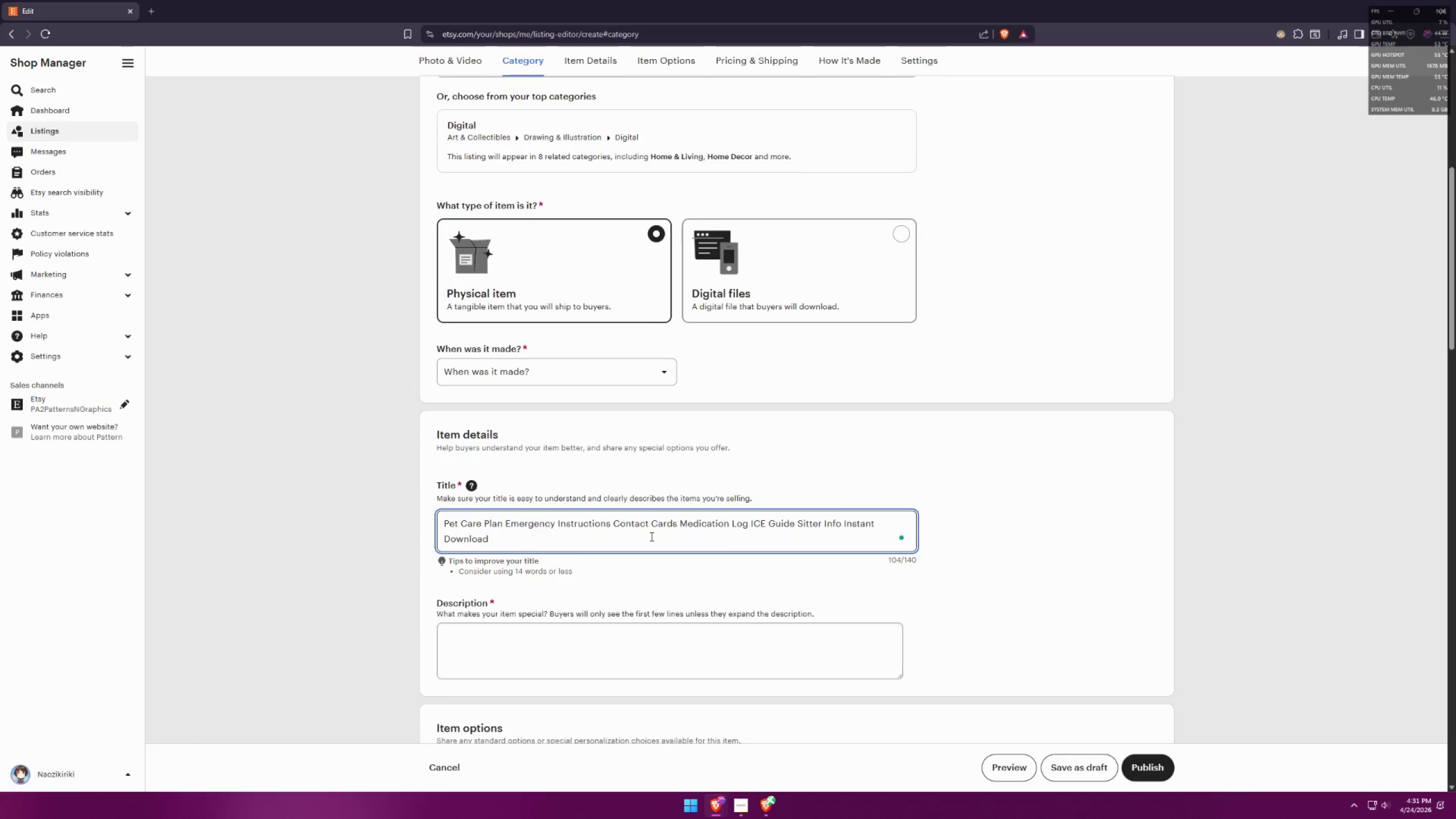 
key(Control+Z)
 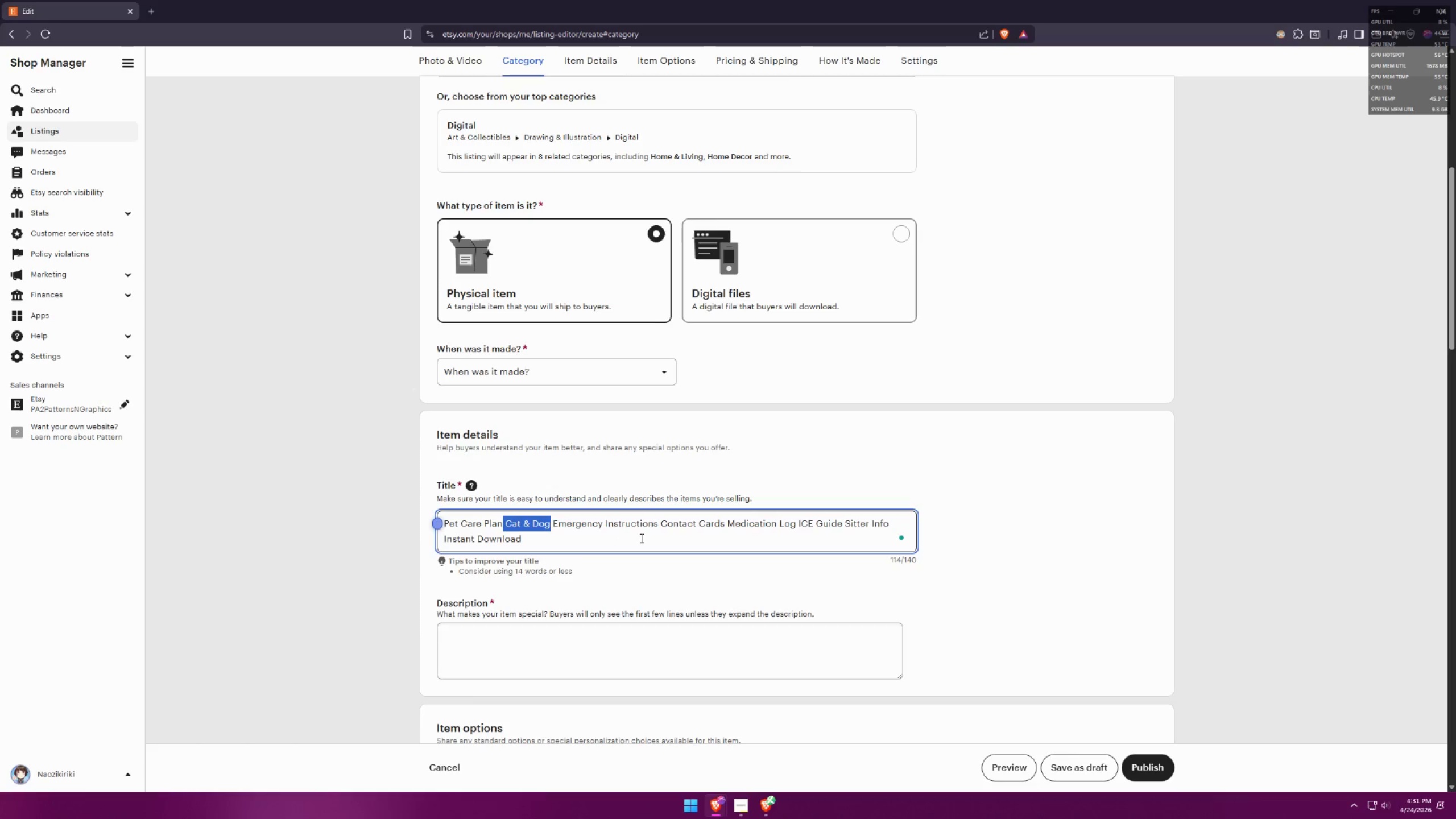 
key(Backspace)
 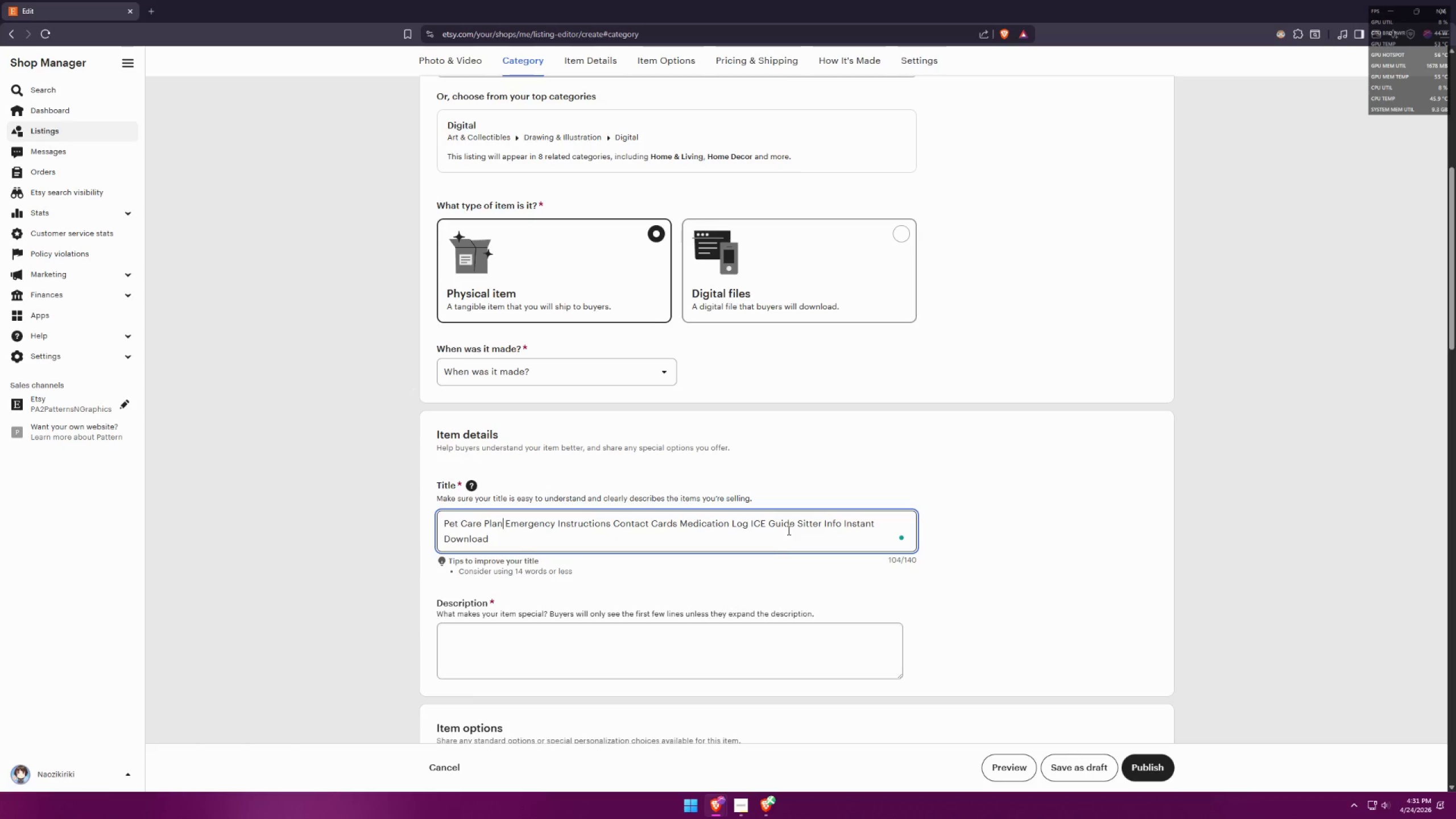 
left_click_drag(start_coordinate=[796, 522], to_coordinate=[769, 522])
 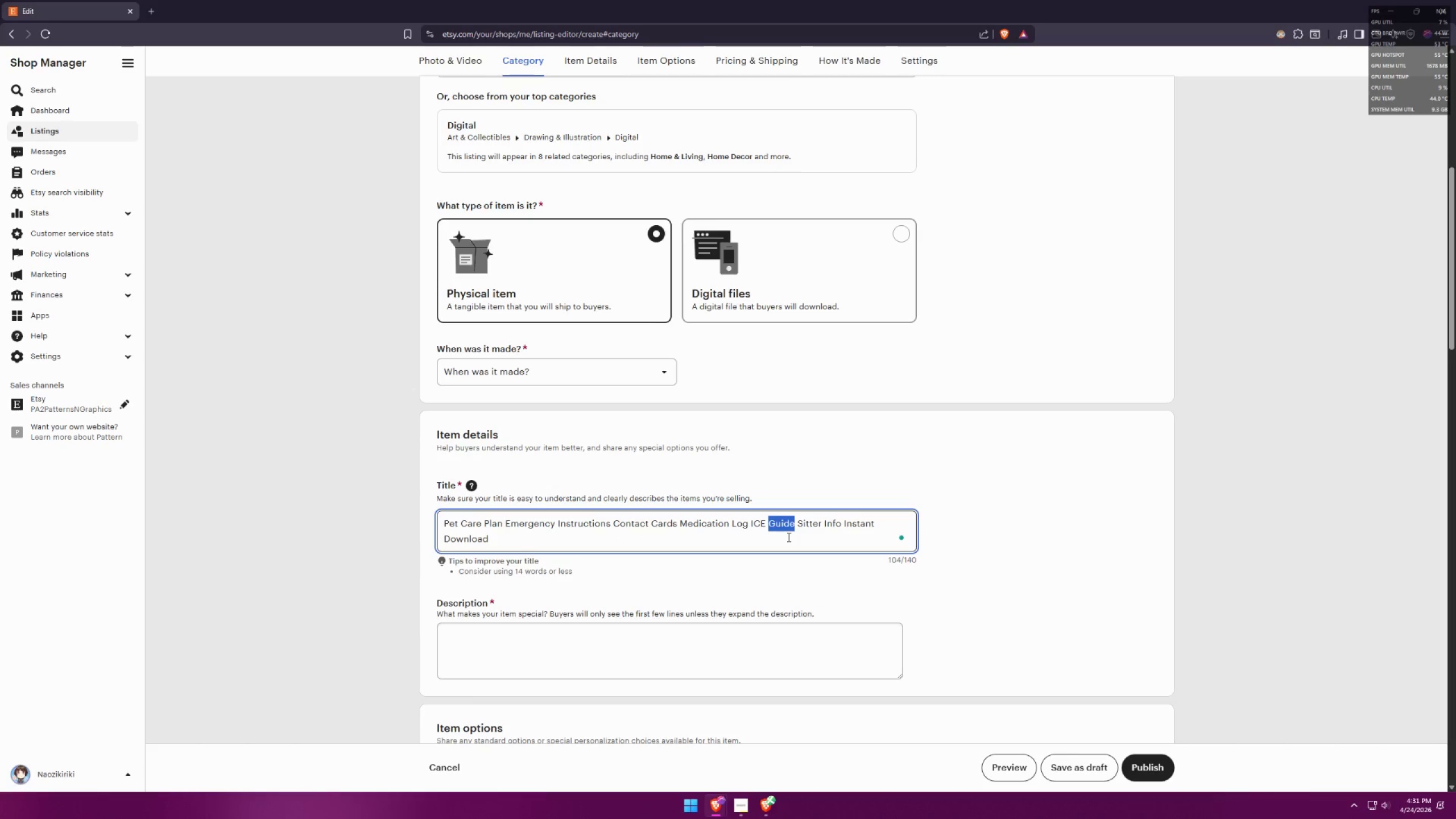 
key(Backspace)
 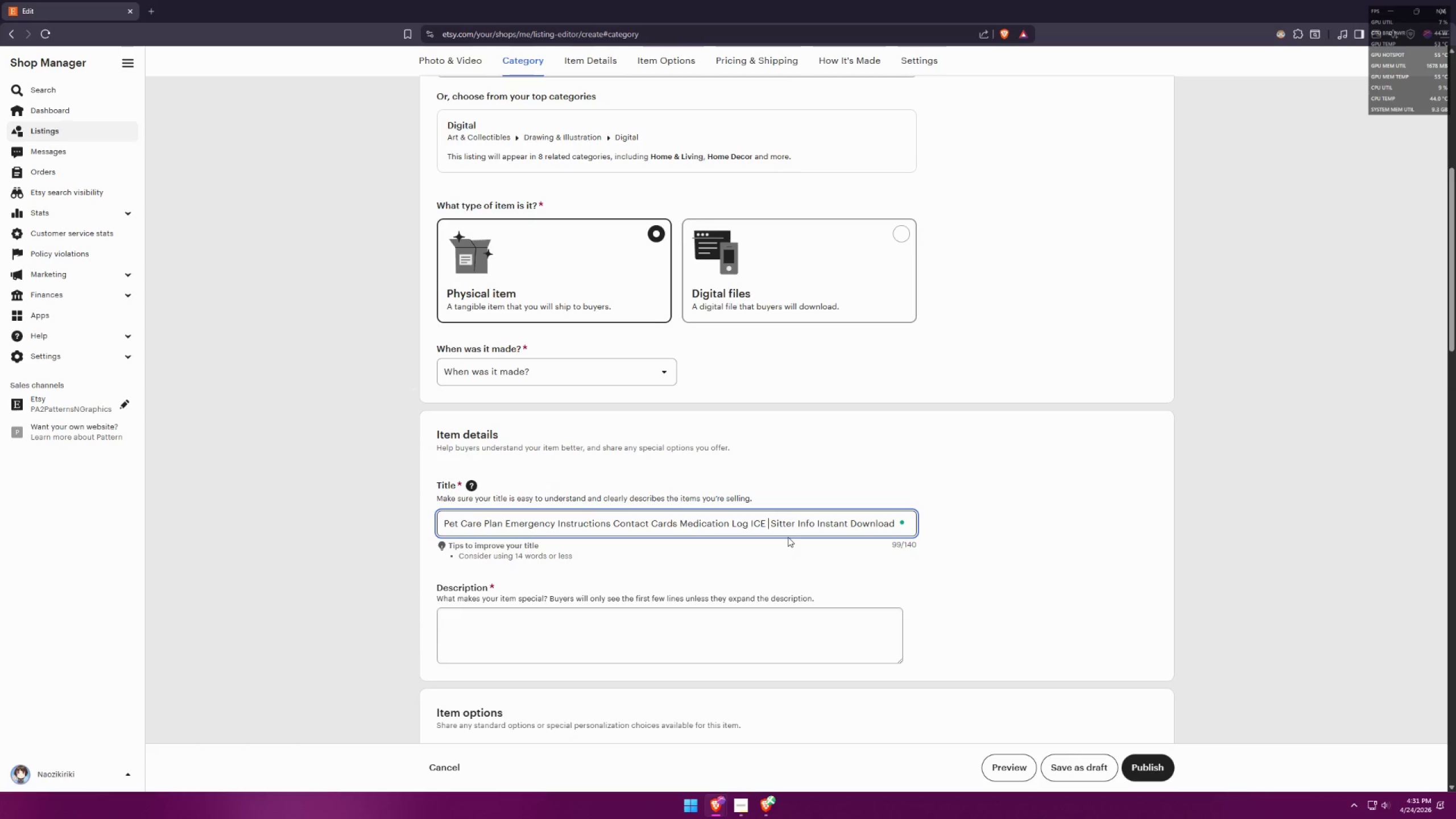 
key(Backspace)
 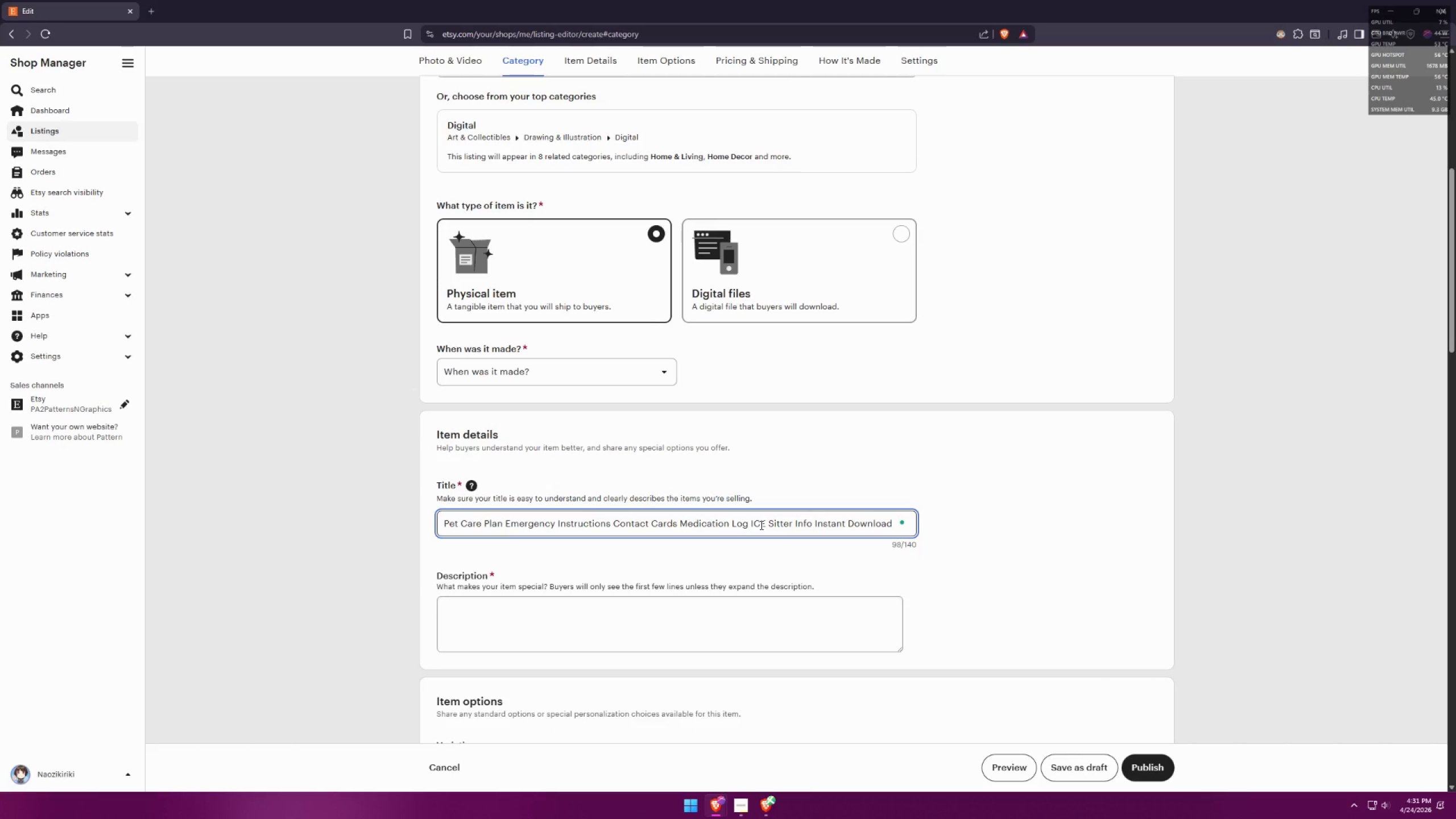 
left_click_drag(start_coordinate=[765, 522], to_coordinate=[750, 519])
 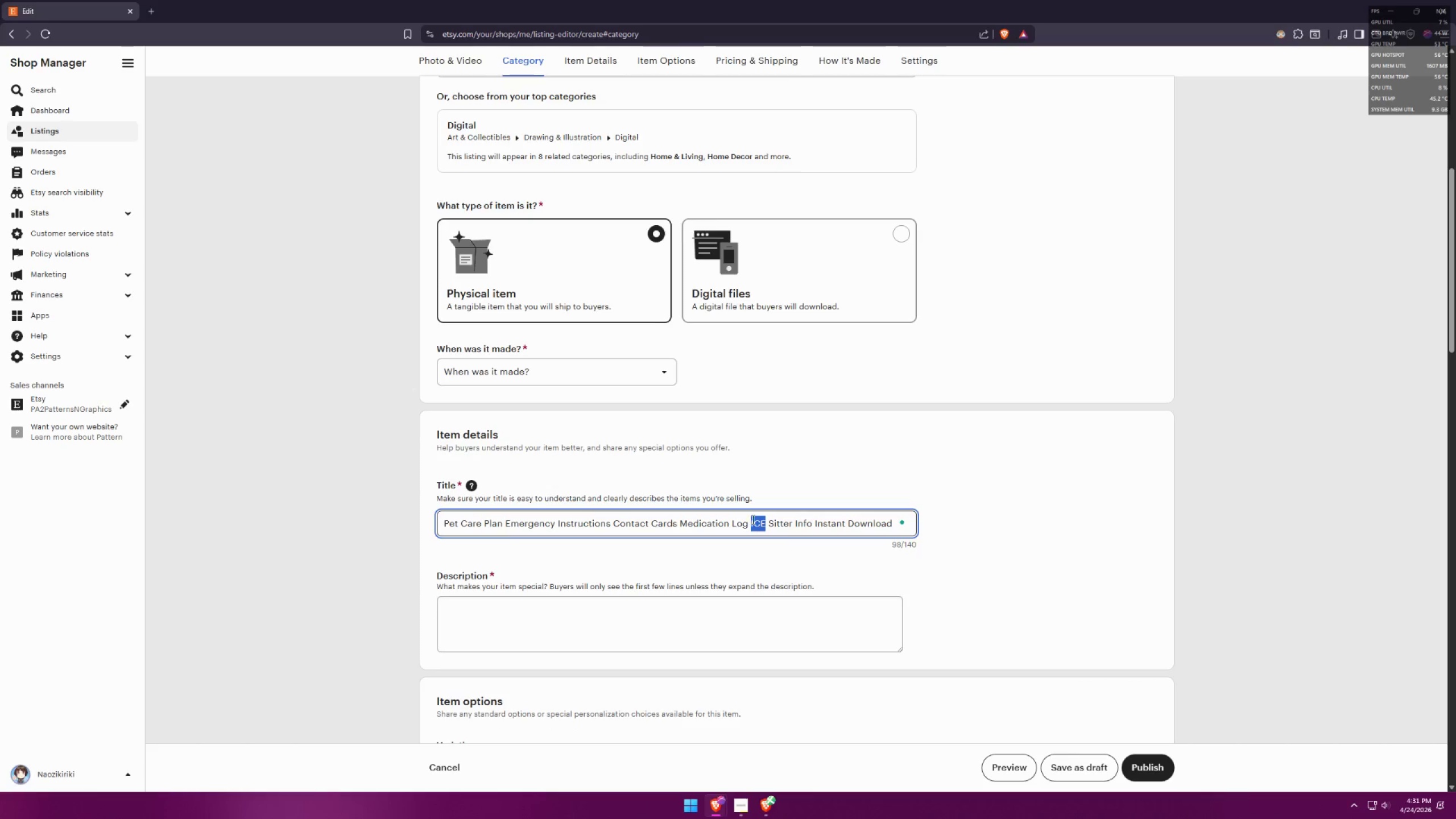 
hold_key(key=ControlLeft, duration=0.53)